 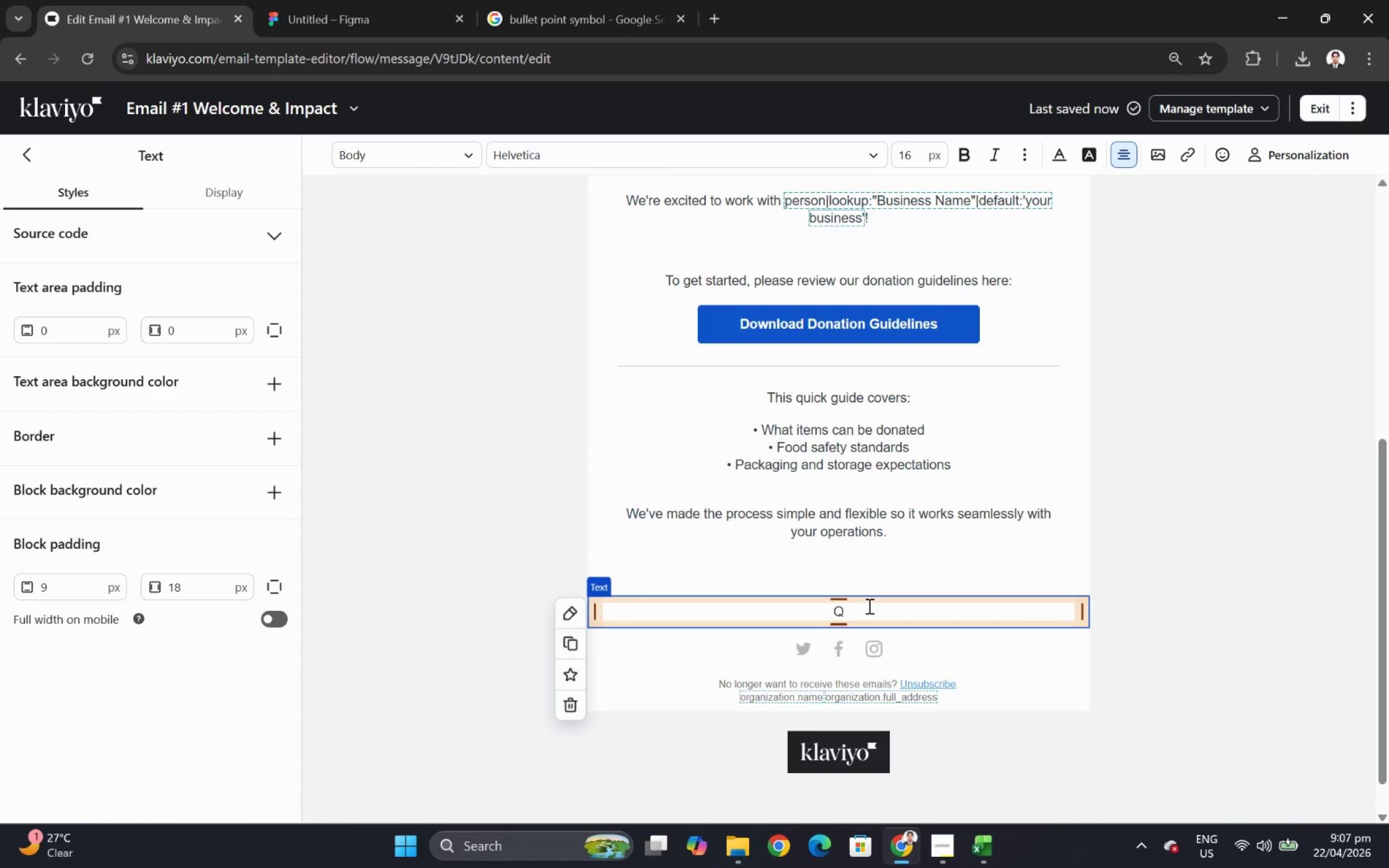 
hold_key(key=ShiftLeft, duration=0.5)
 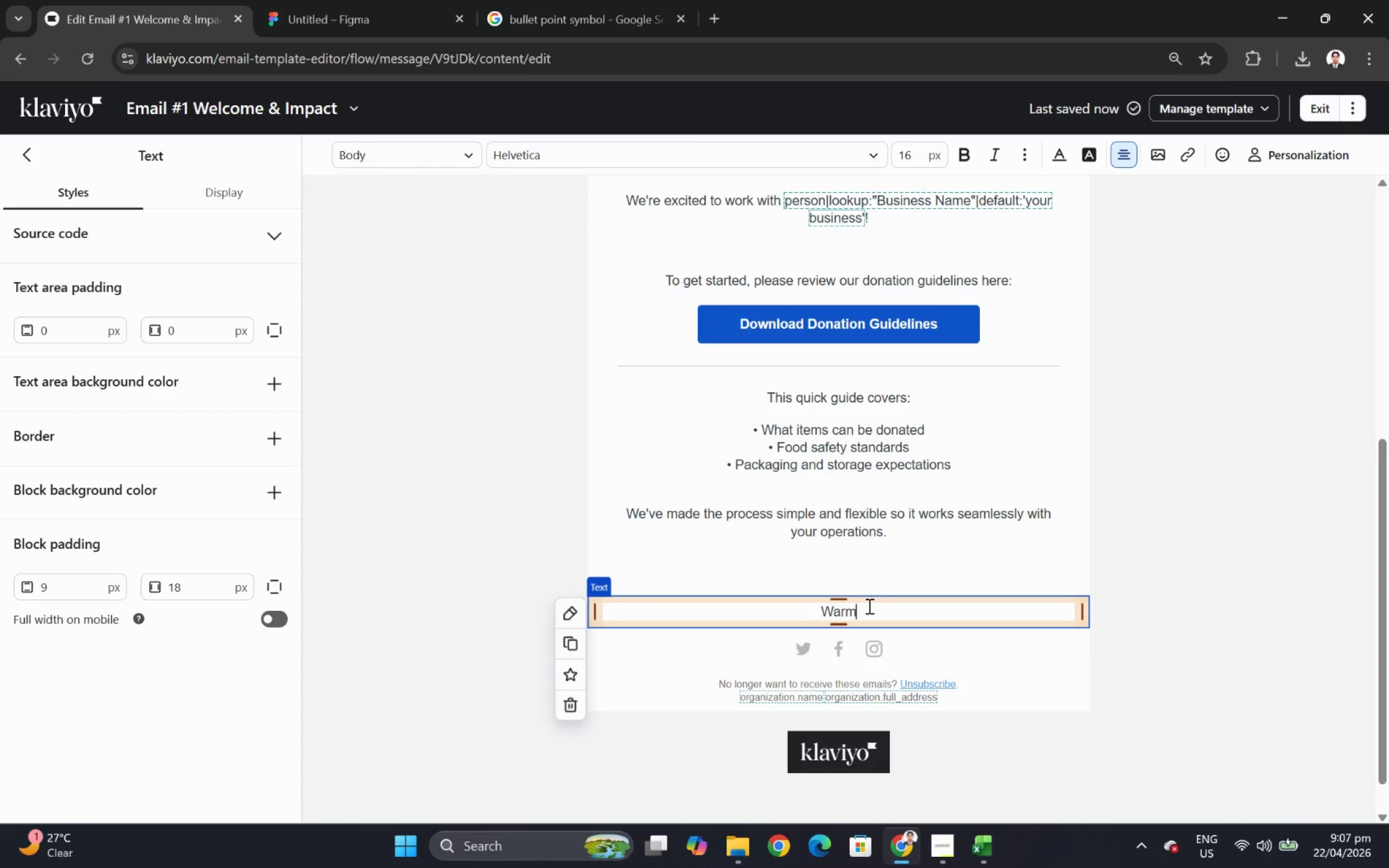 
hold_key(key=ShiftLeft, duration=0.33)
 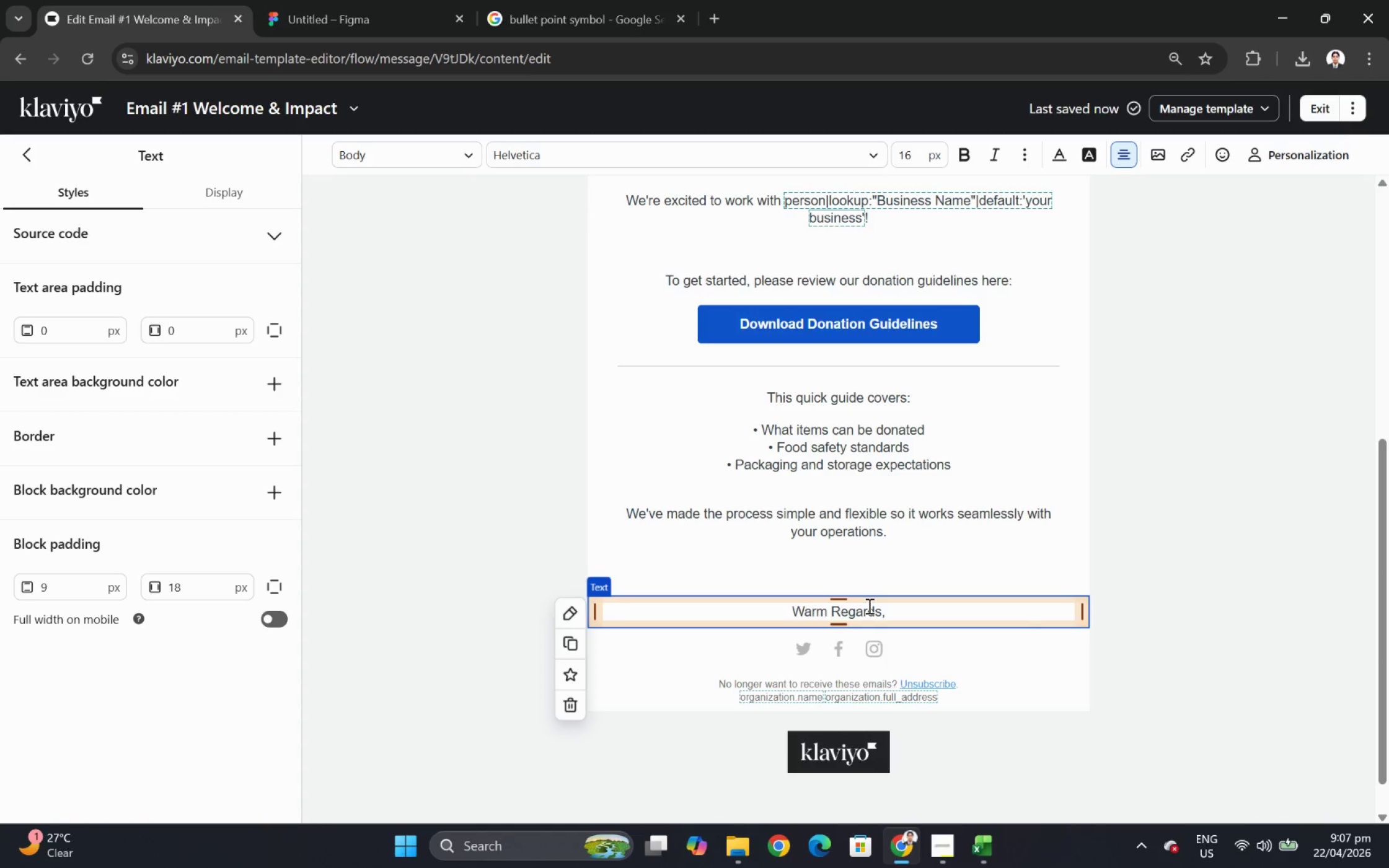 
left_click([1085, 528])
 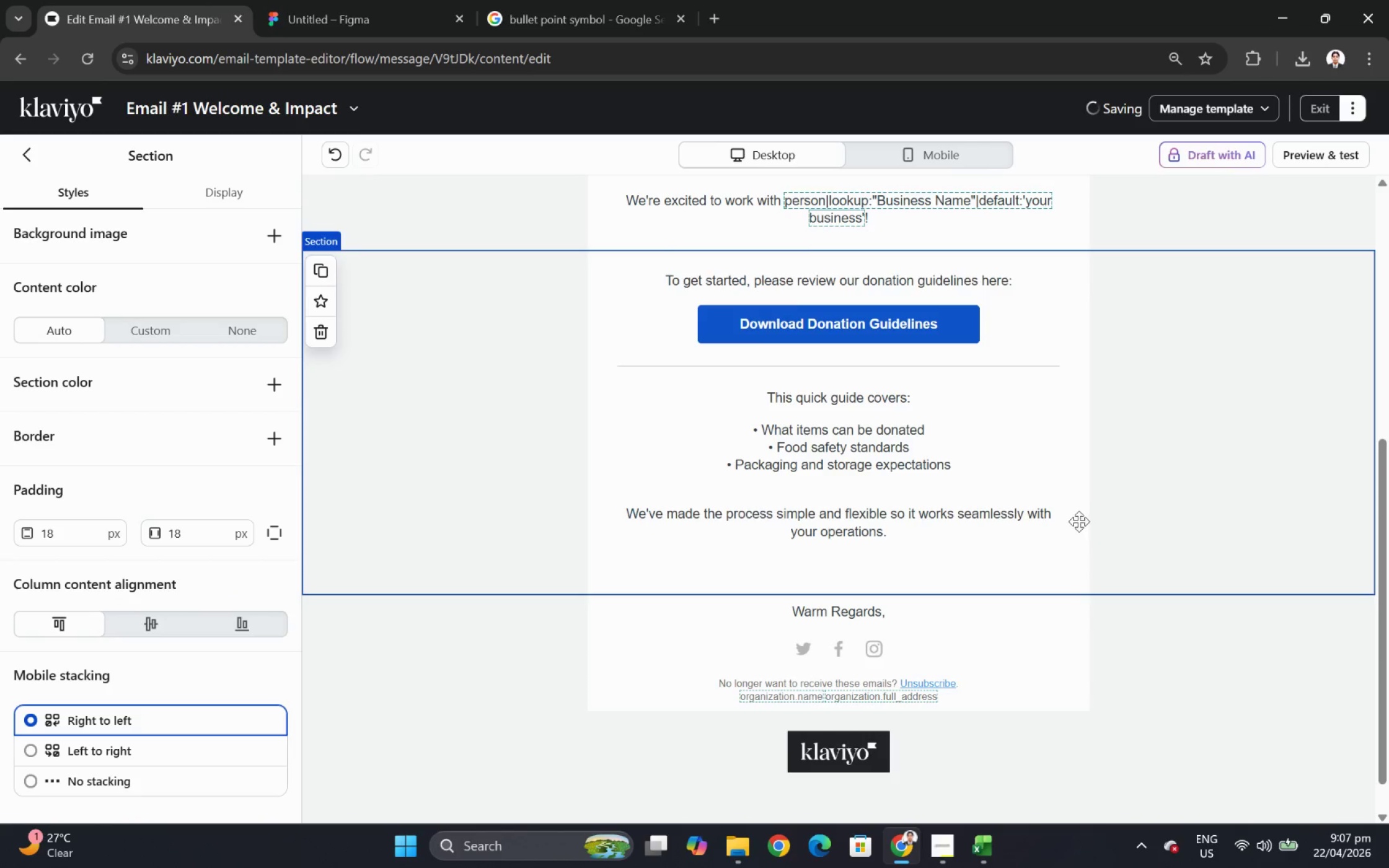 
scroll: coordinate [834, 343], scroll_direction: up, amount: 6.0
 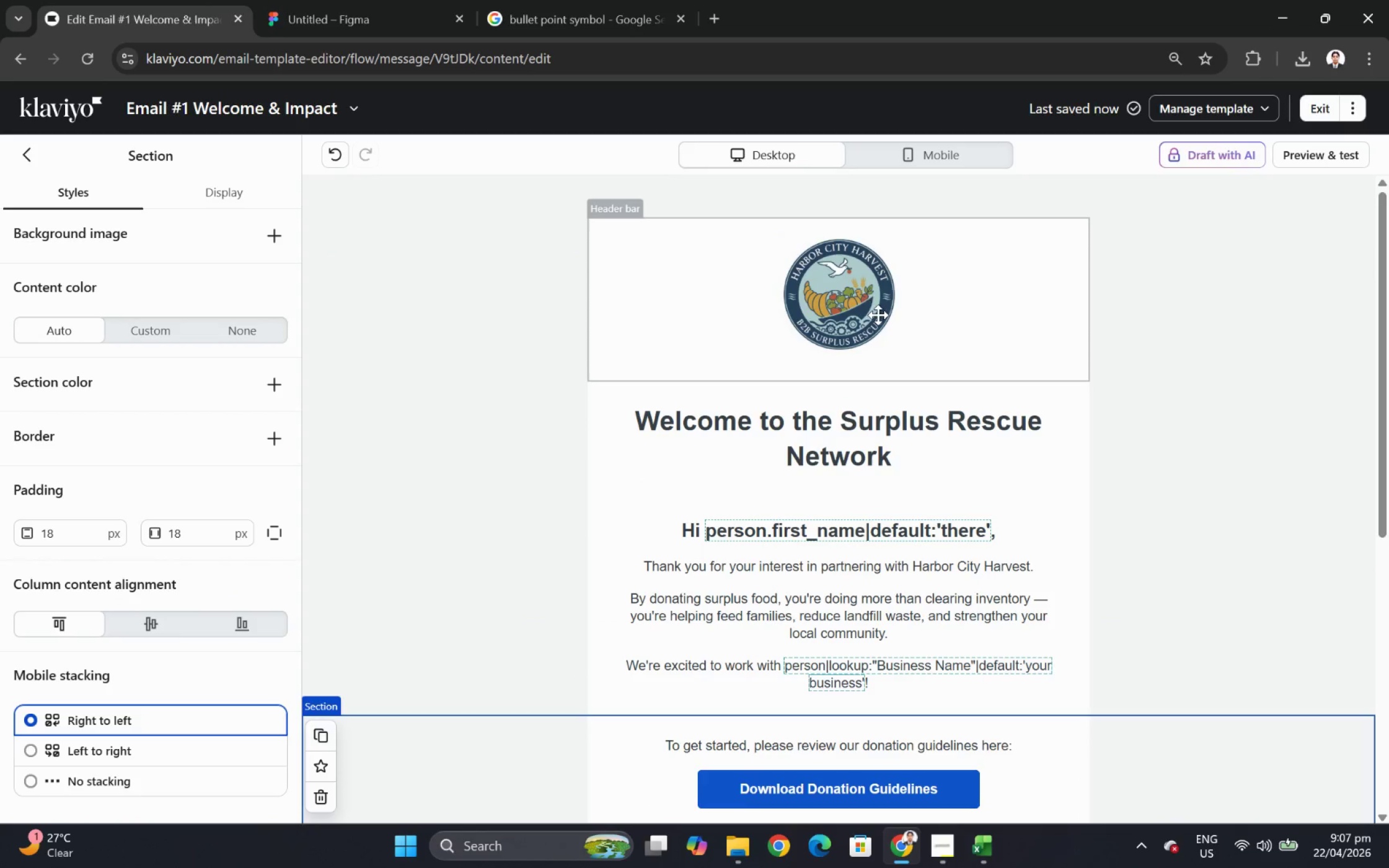 
left_click([866, 305])
 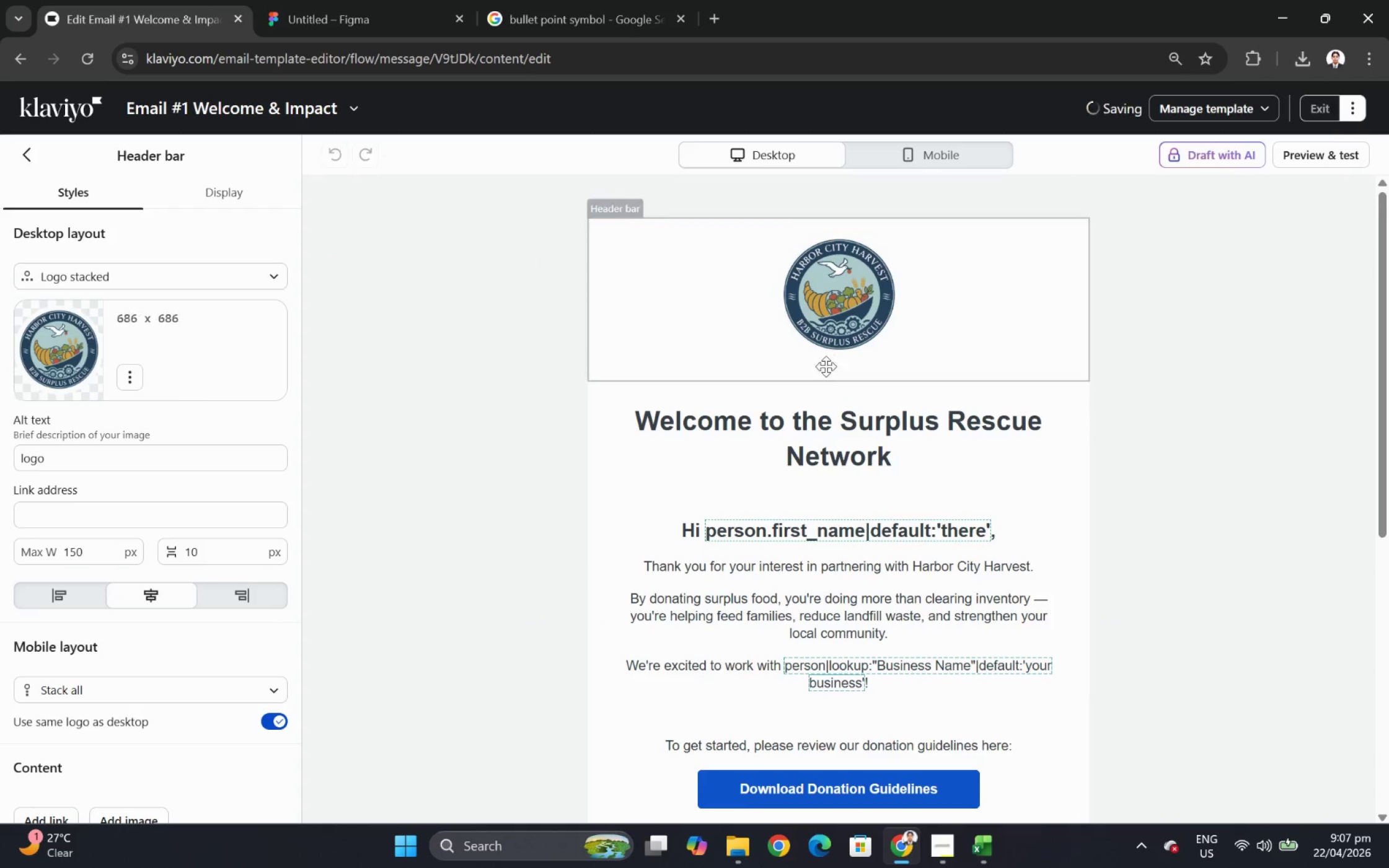 
left_click_drag(start_coordinate=[856, 278], to_coordinate=[883, 671])
 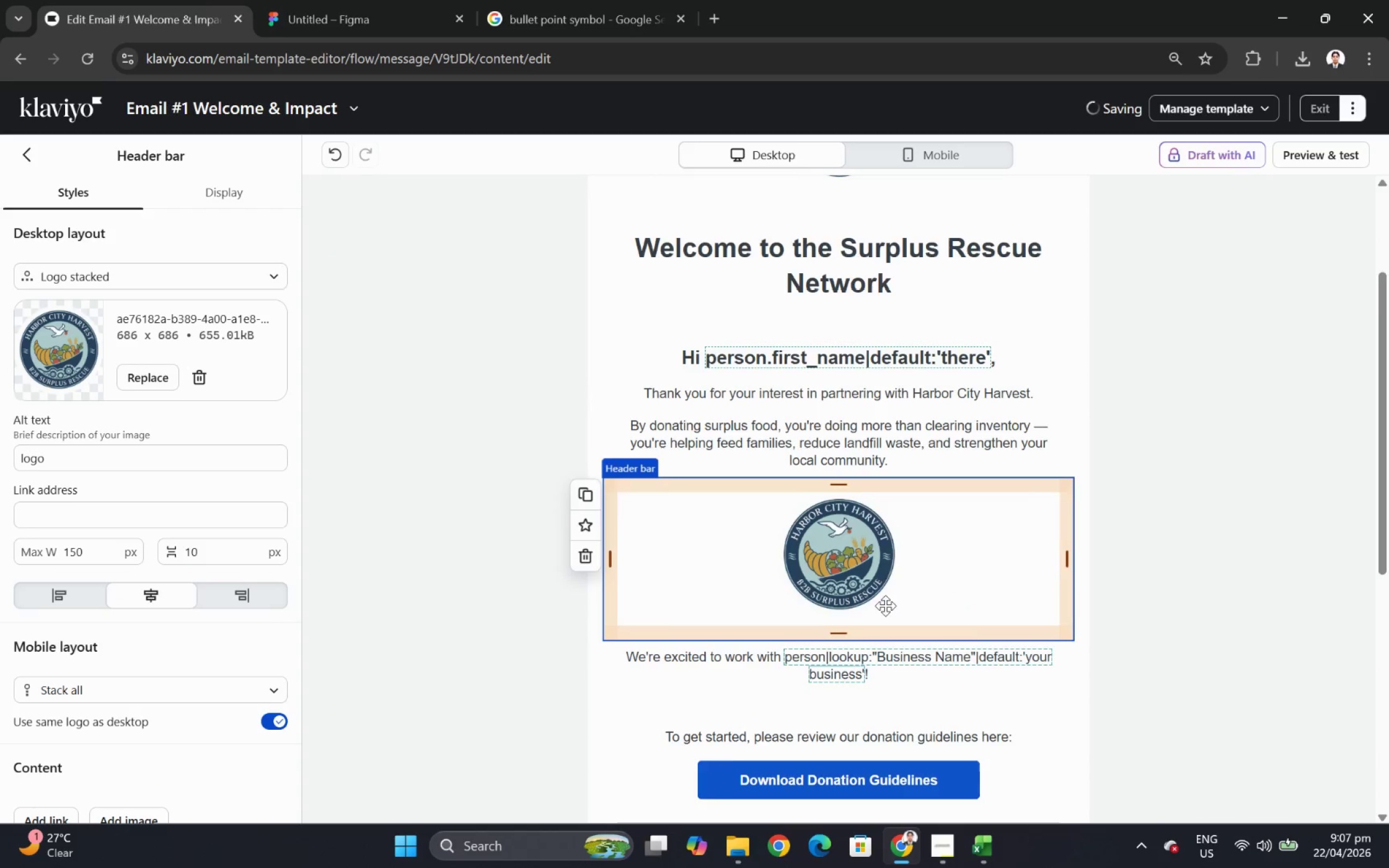 
scroll: coordinate [884, 574], scroll_direction: down, amount: 5.0
 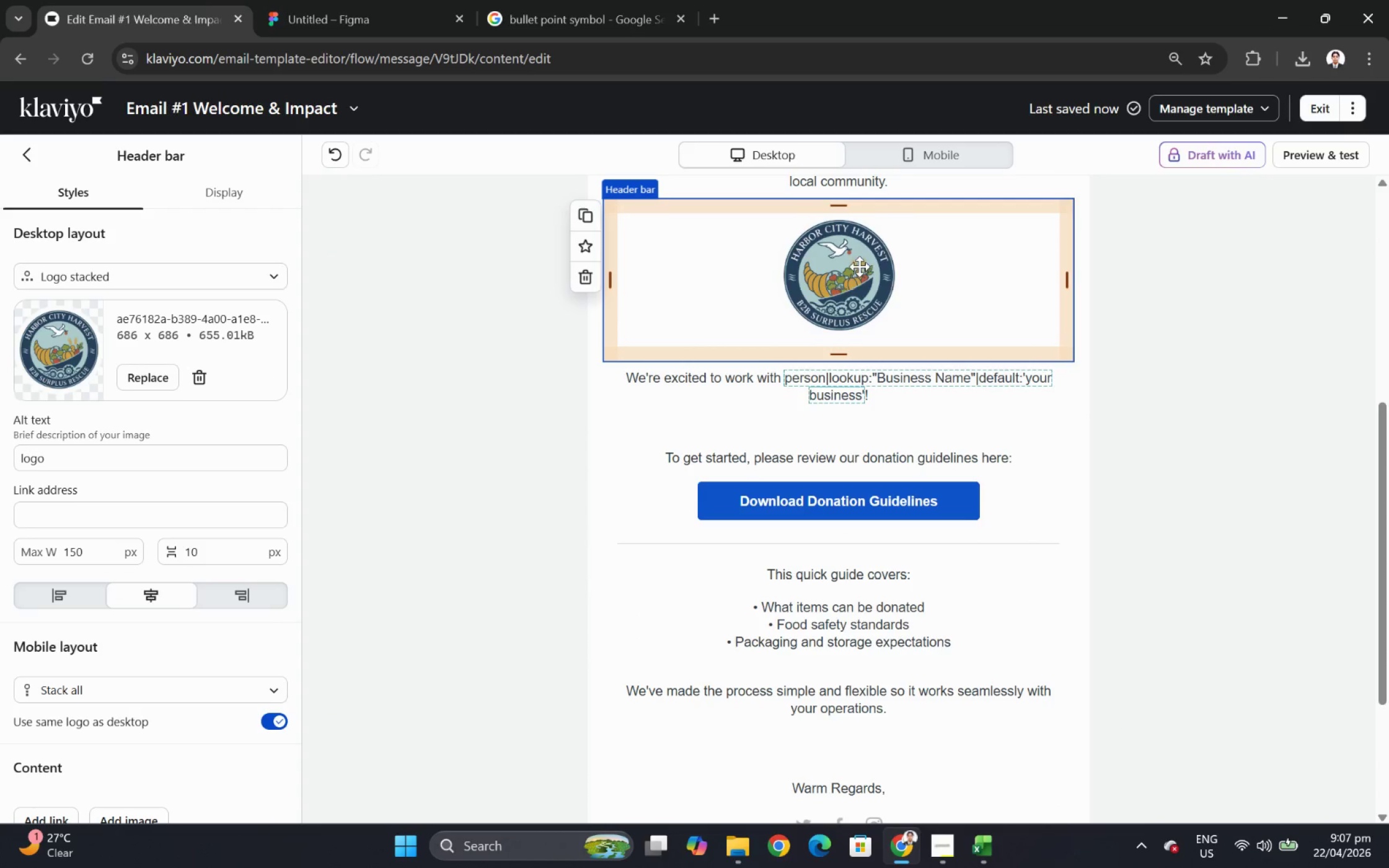 
left_click_drag(start_coordinate=[848, 287], to_coordinate=[822, 628])
 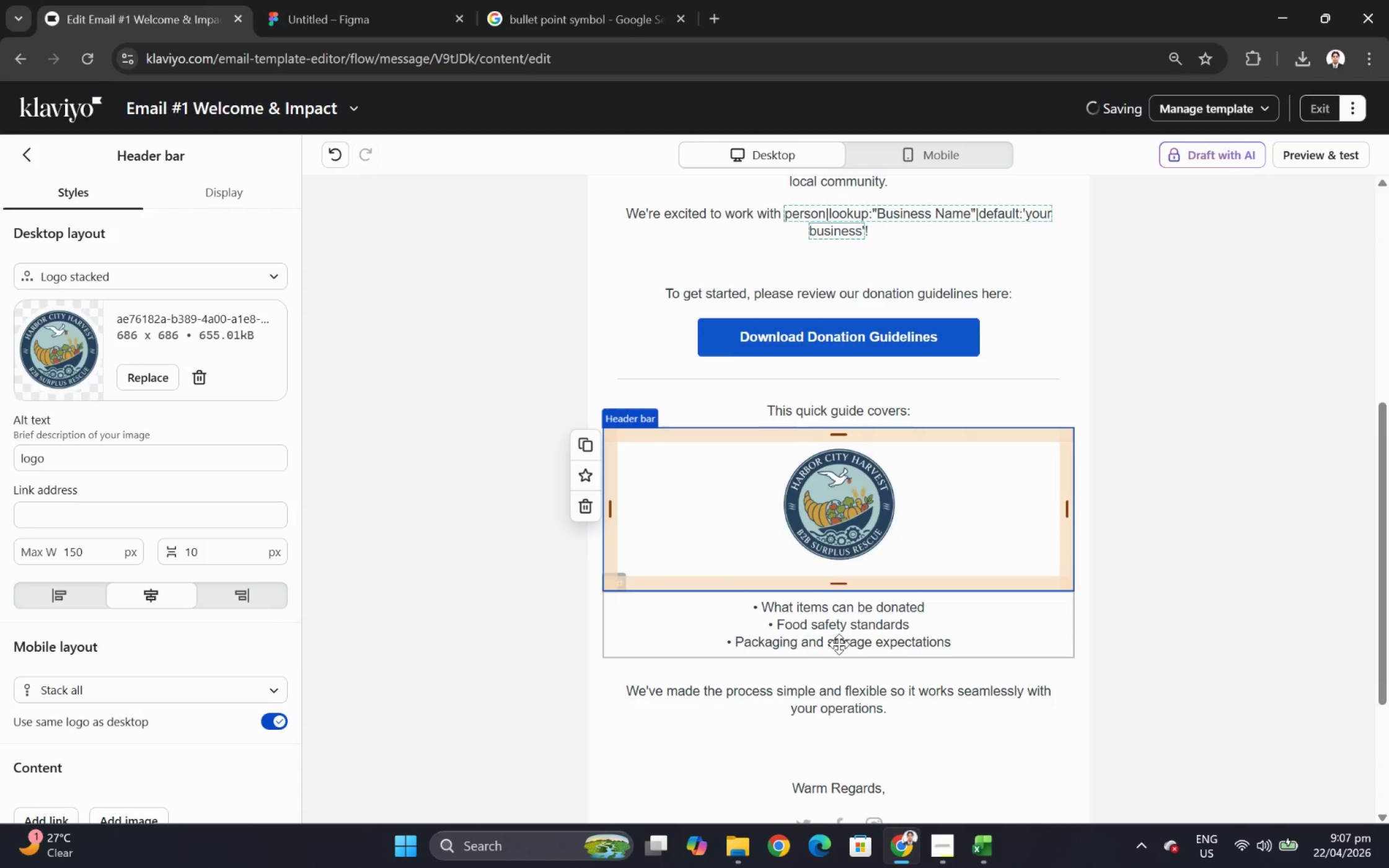 
scroll: coordinate [838, 595], scroll_direction: down, amount: 3.0
 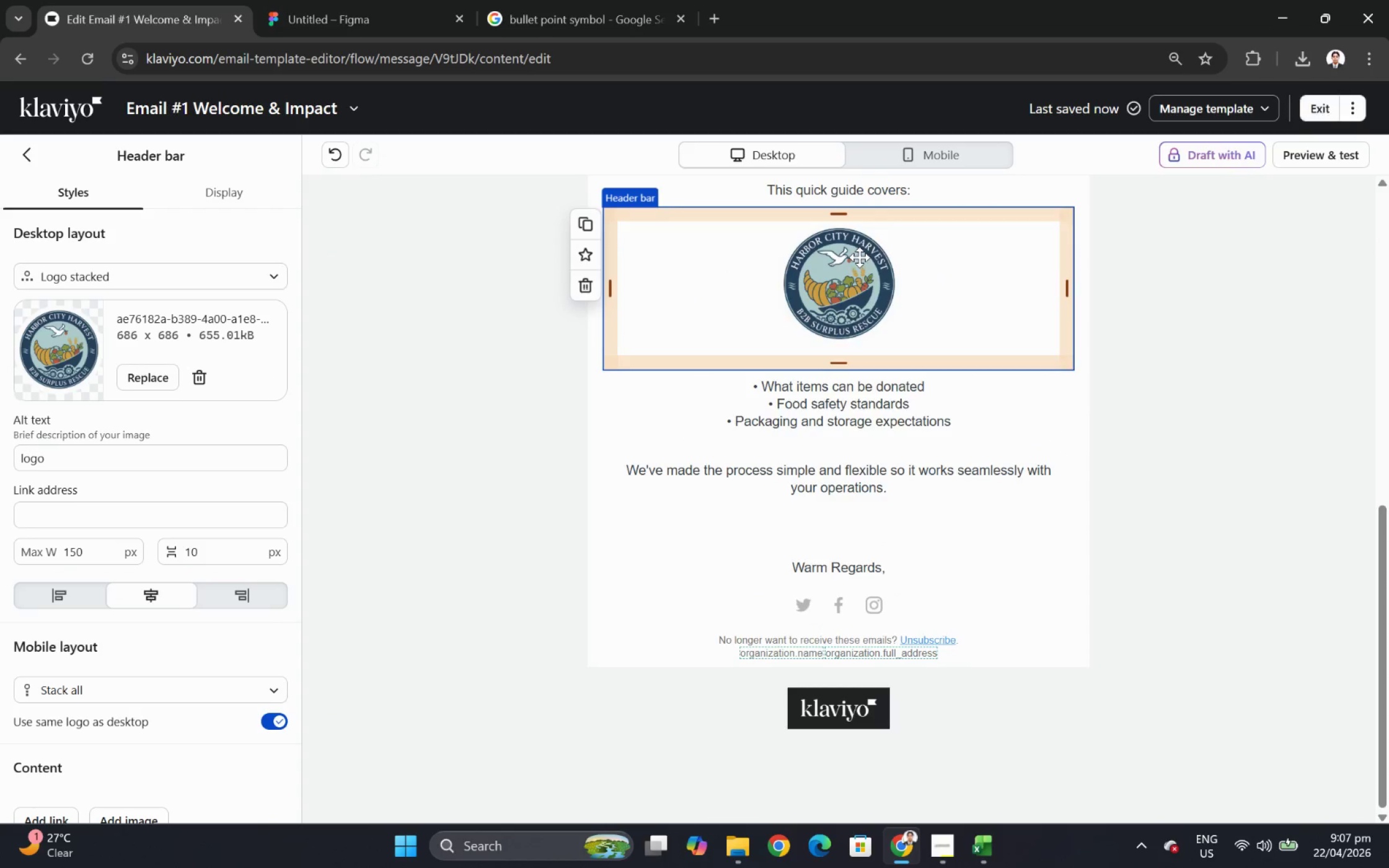 
left_click_drag(start_coordinate=[859, 259], to_coordinate=[854, 631])
 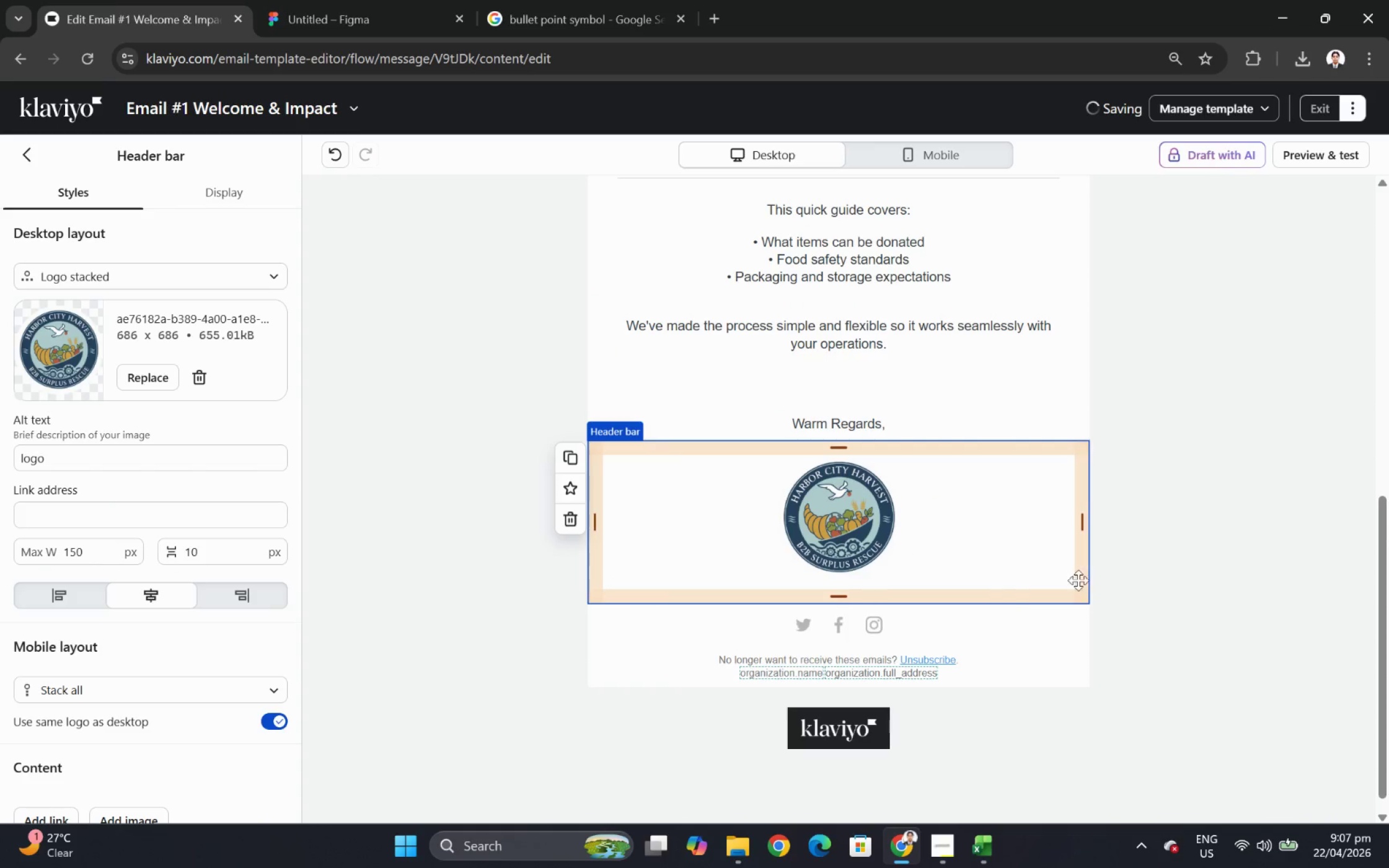 
left_click([1177, 576])
 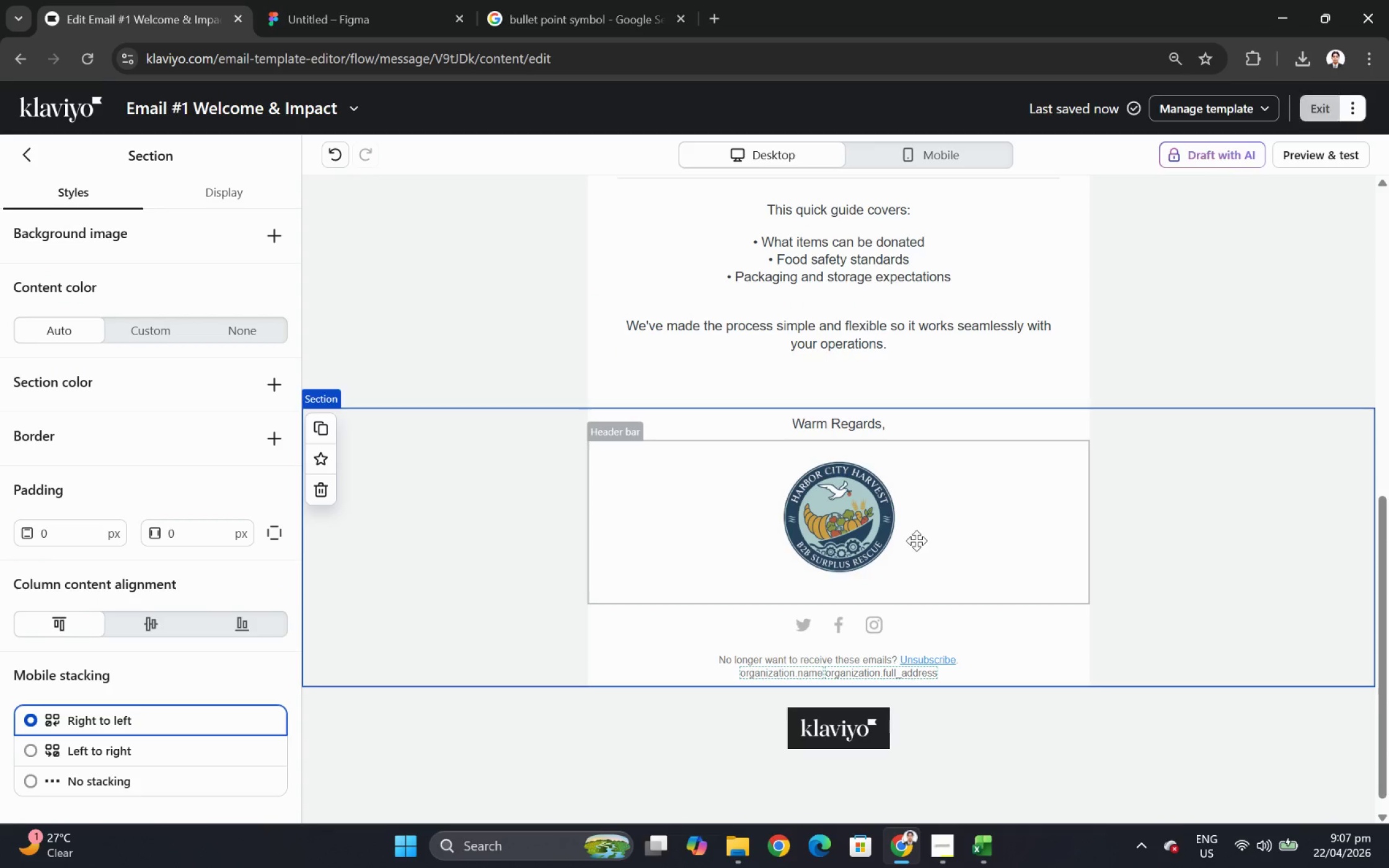 
left_click([916, 540])
 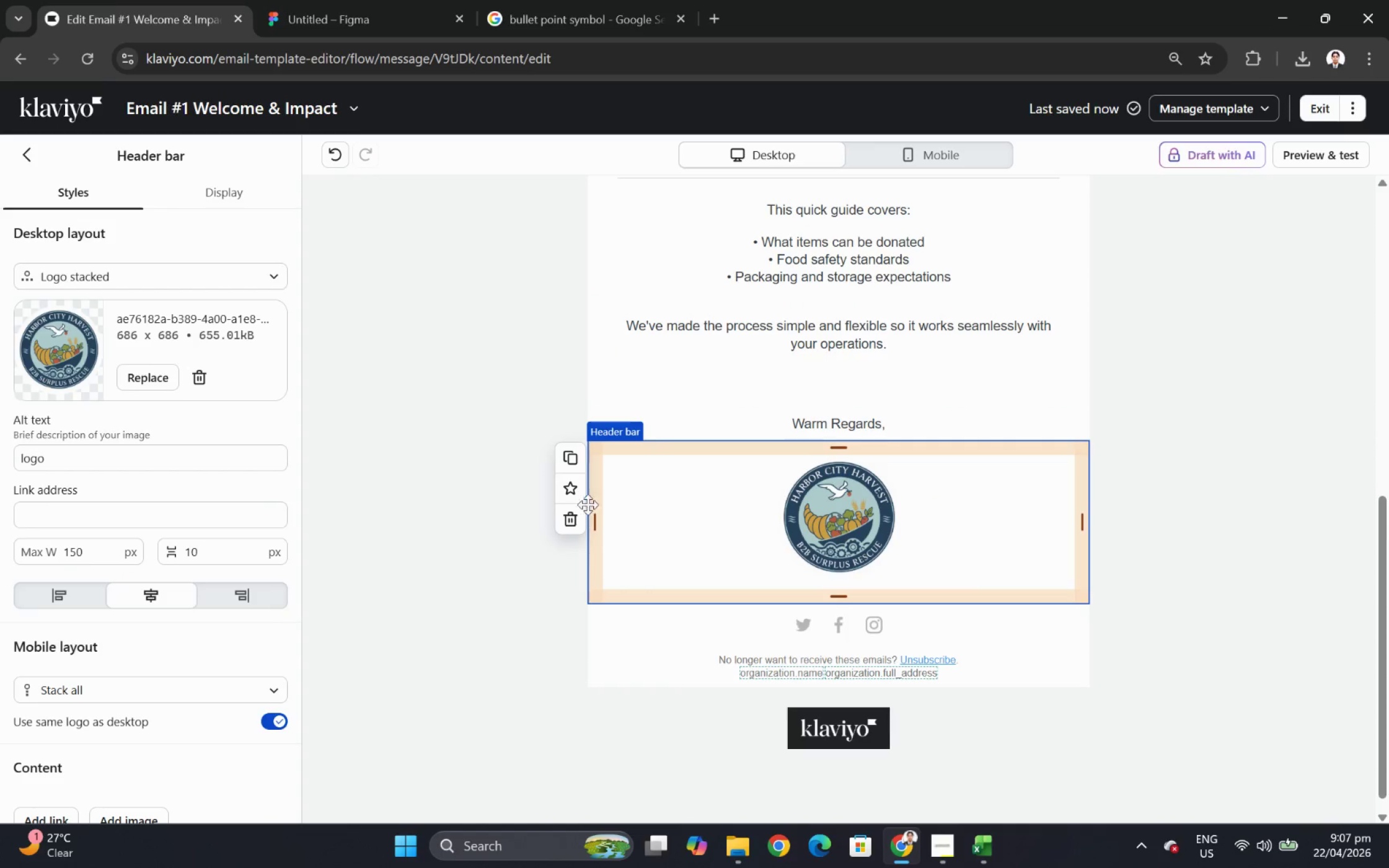 
mouse_move([580, 511])
 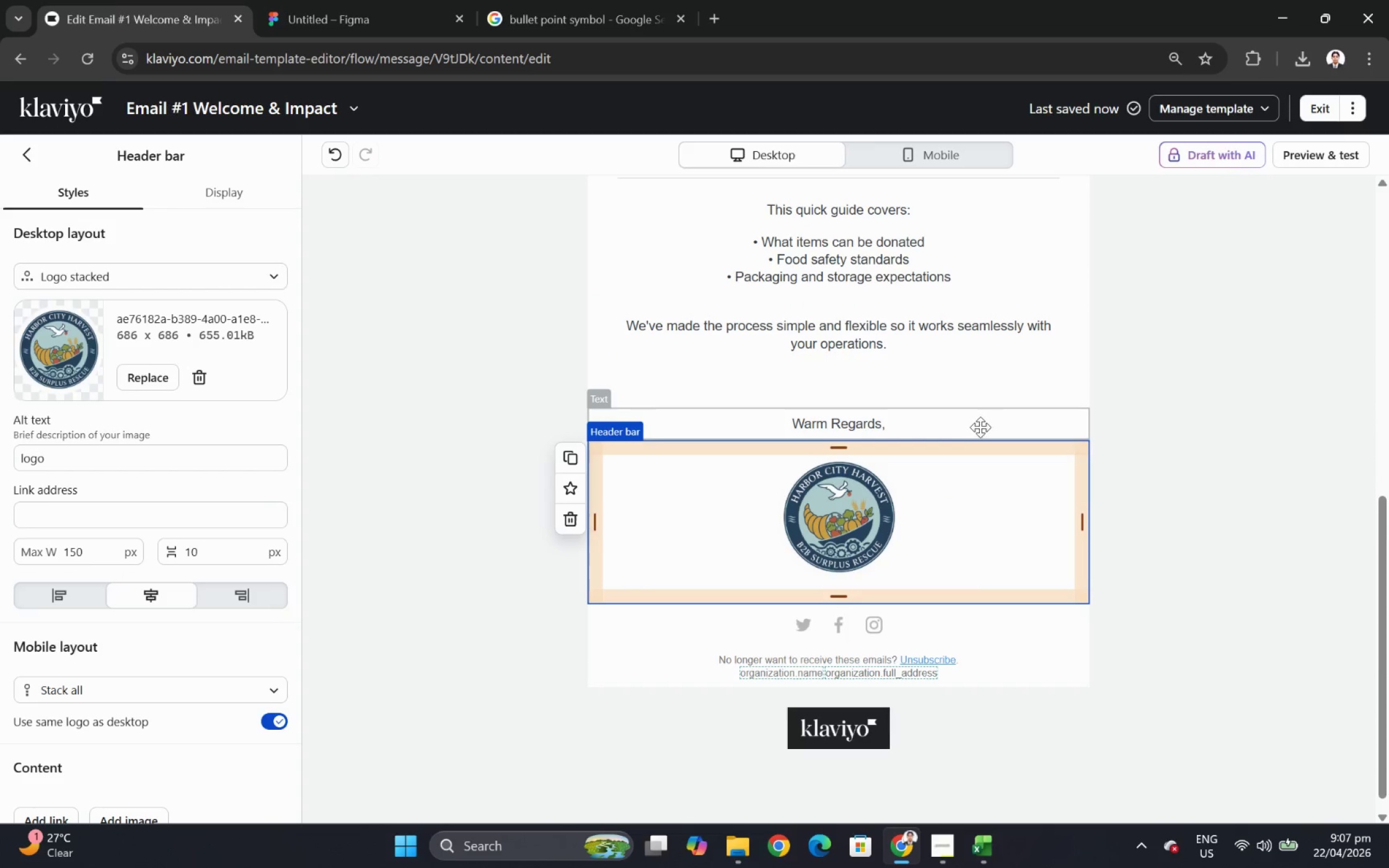 
left_click([979, 427])
 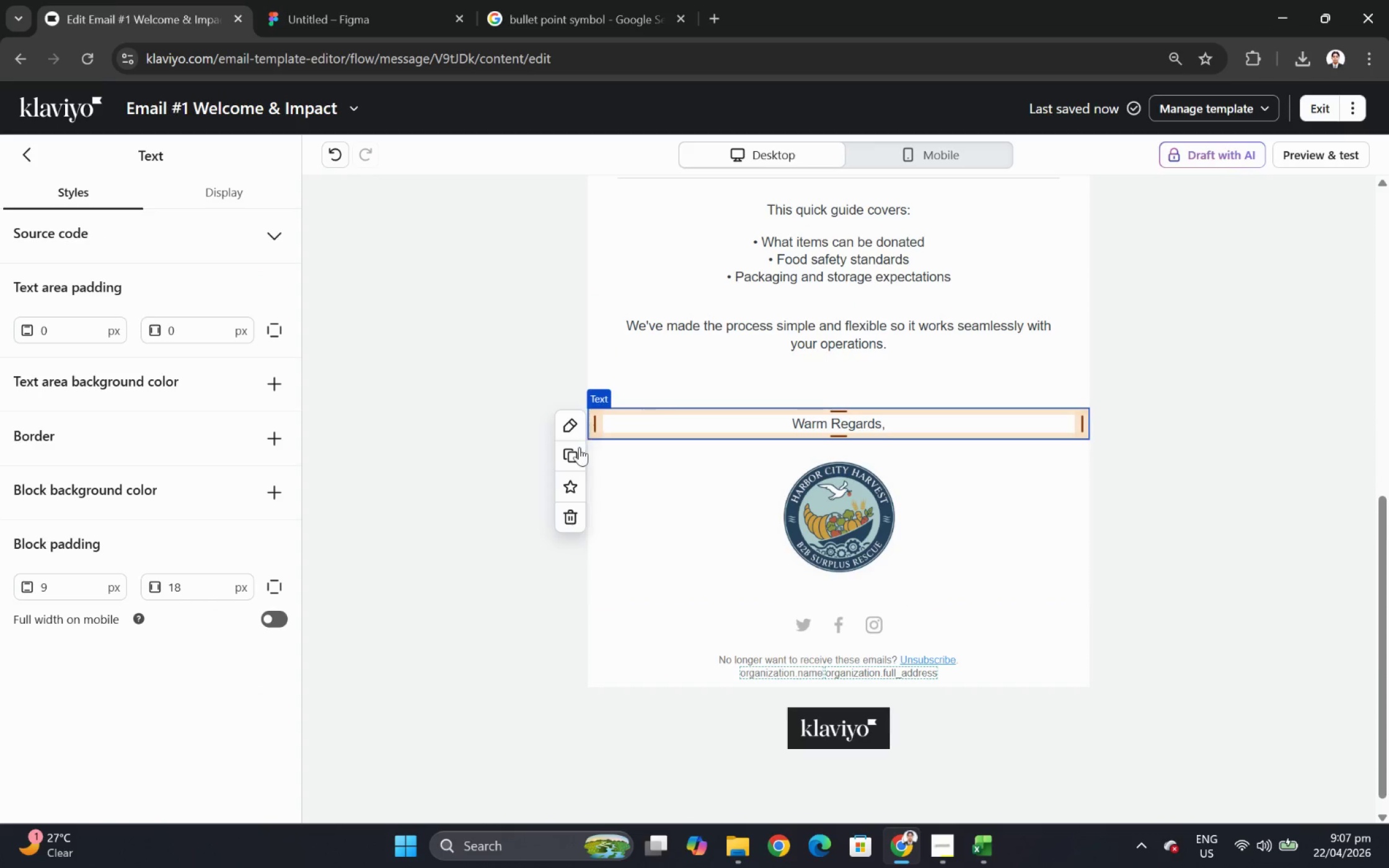 
left_click([574, 450])
 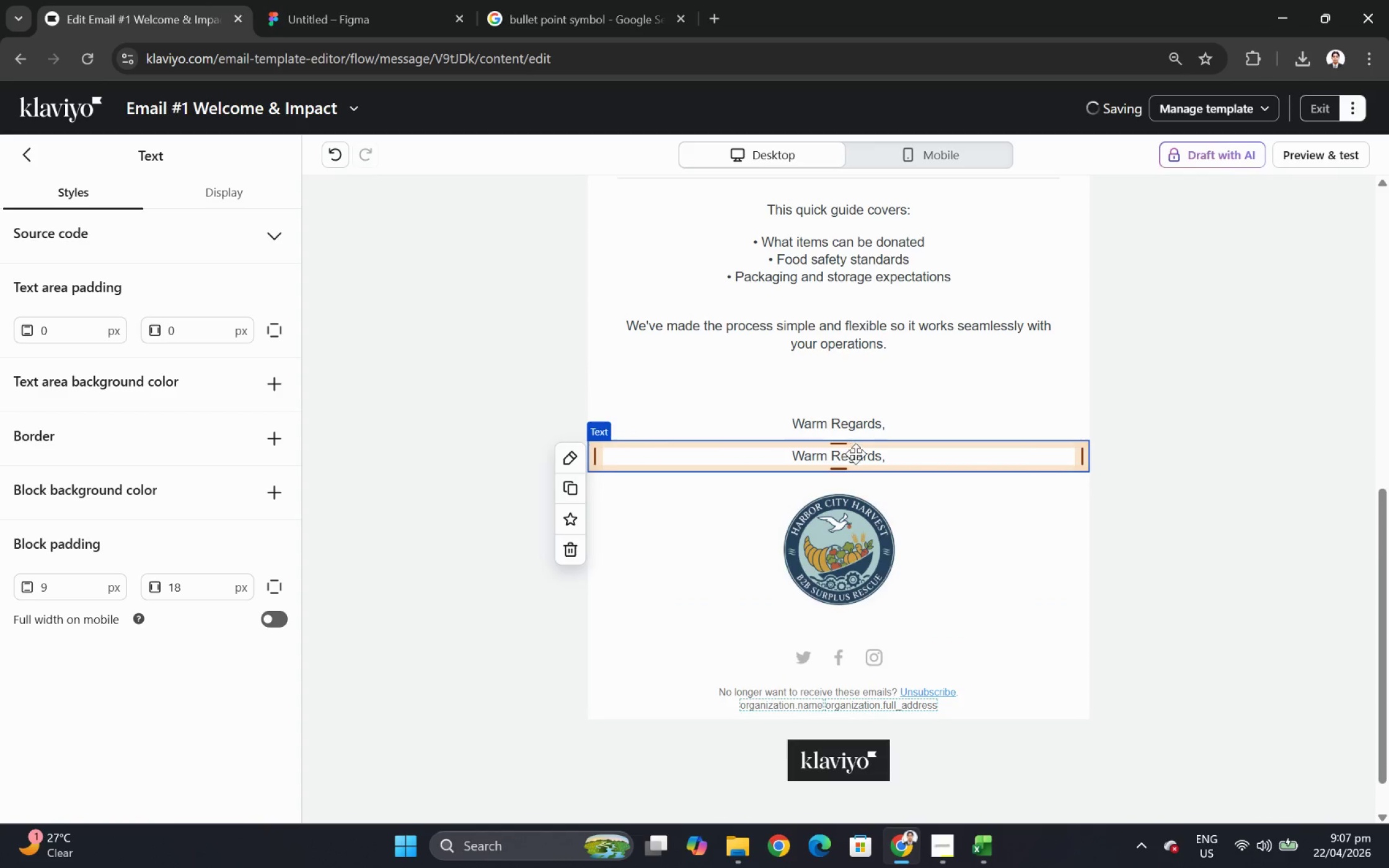 
double_click([855, 454])
 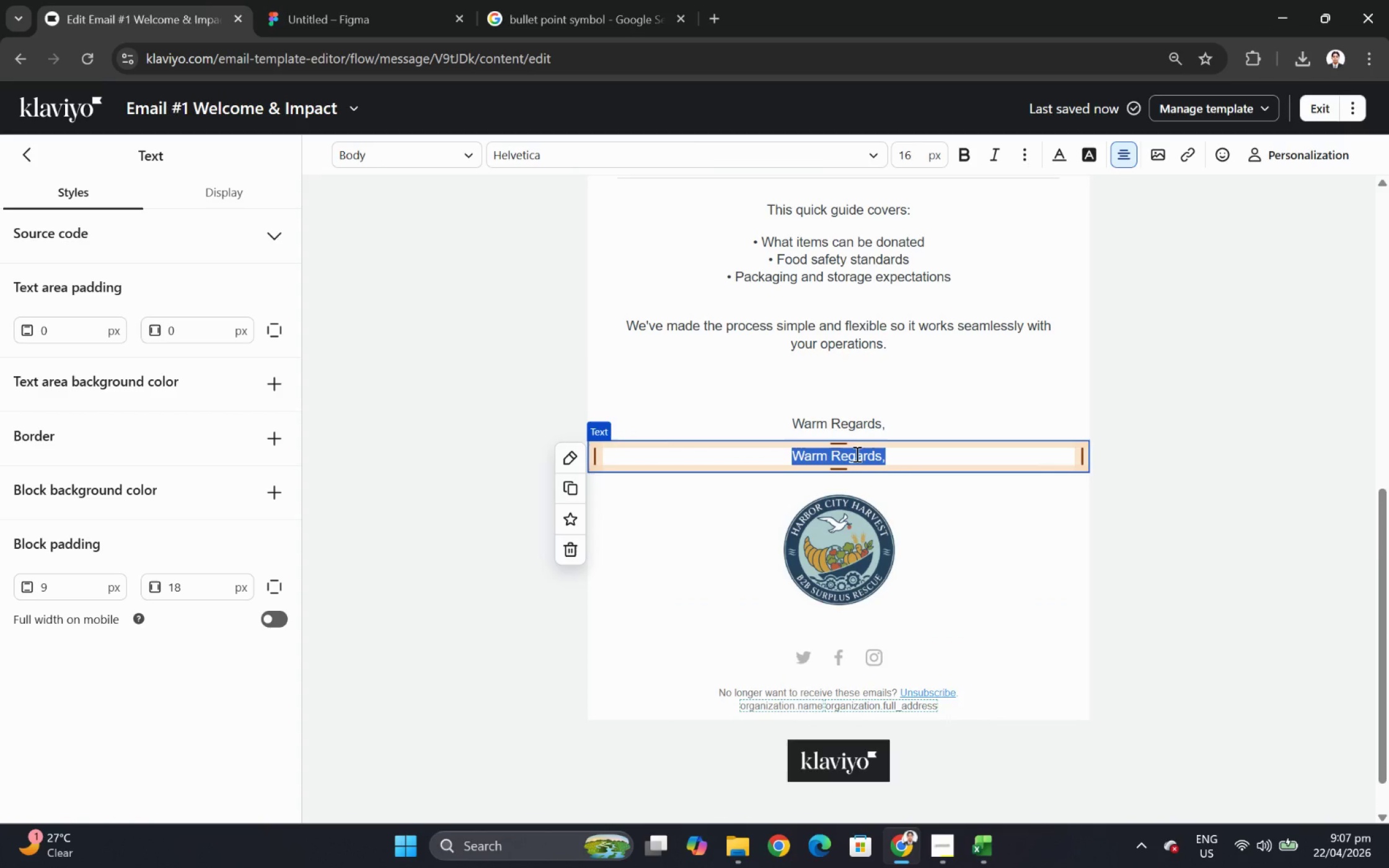 
type(harbor City Harvest Team)
 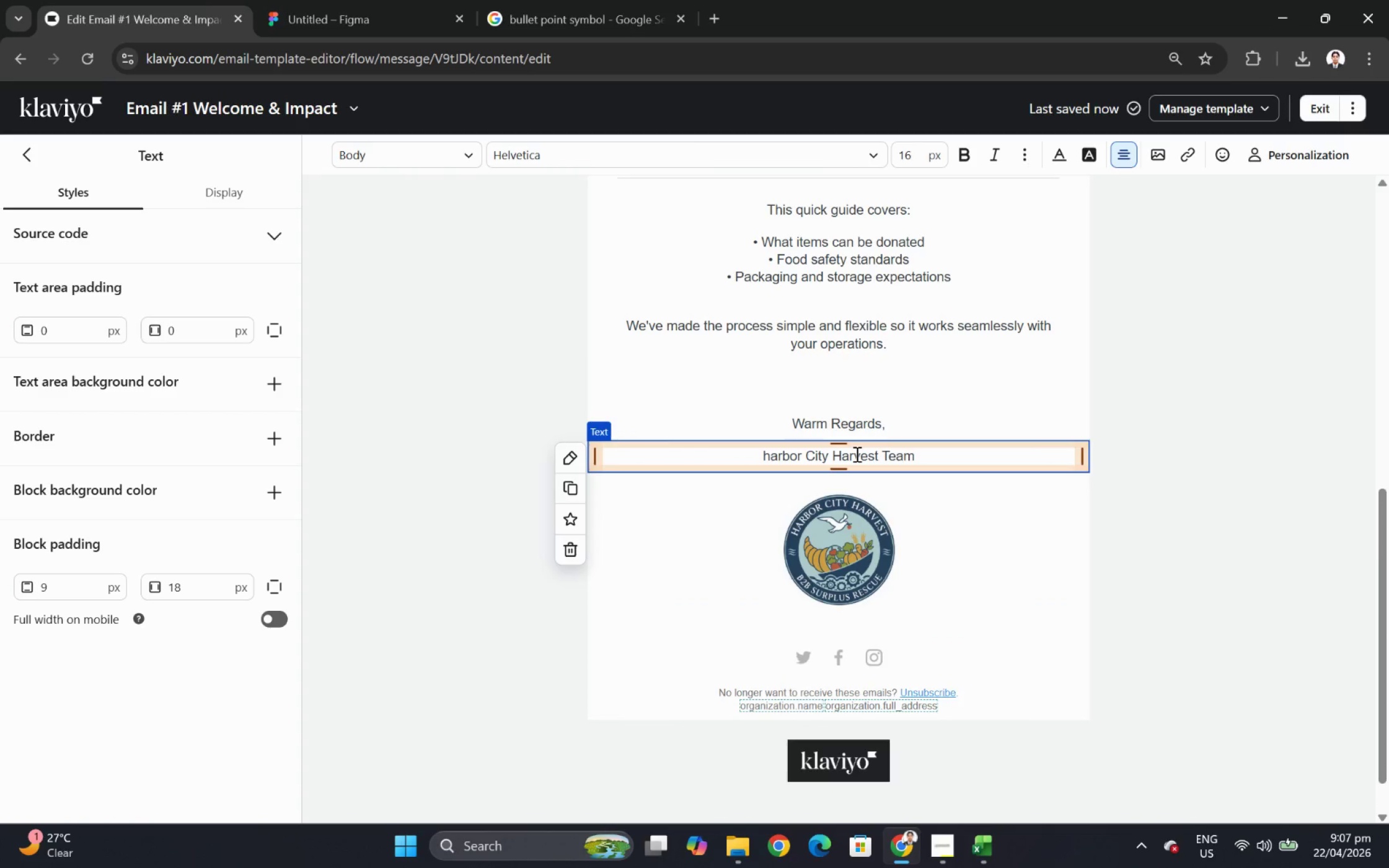 
left_click([1031, 397])
 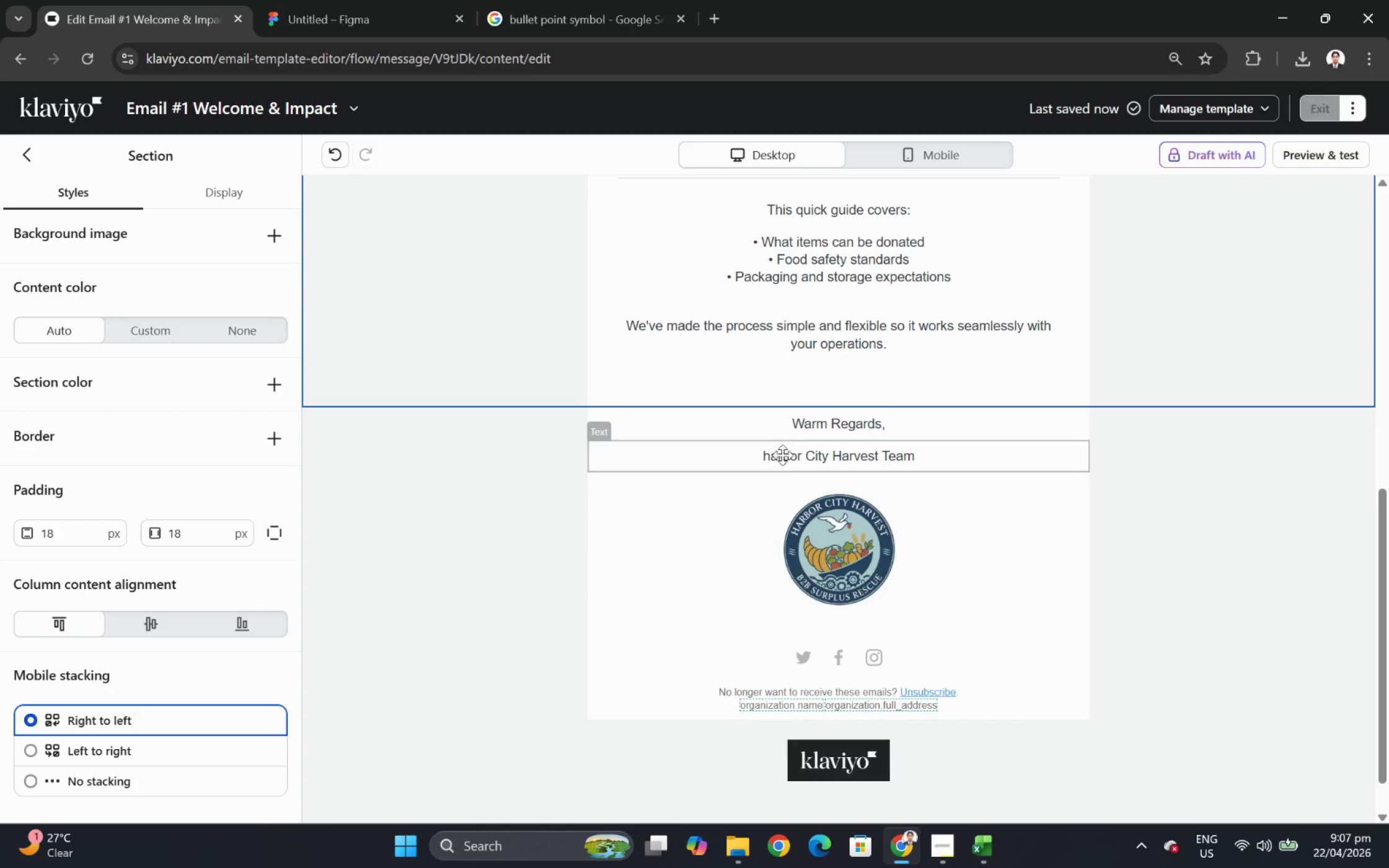 
double_click([794, 449])
 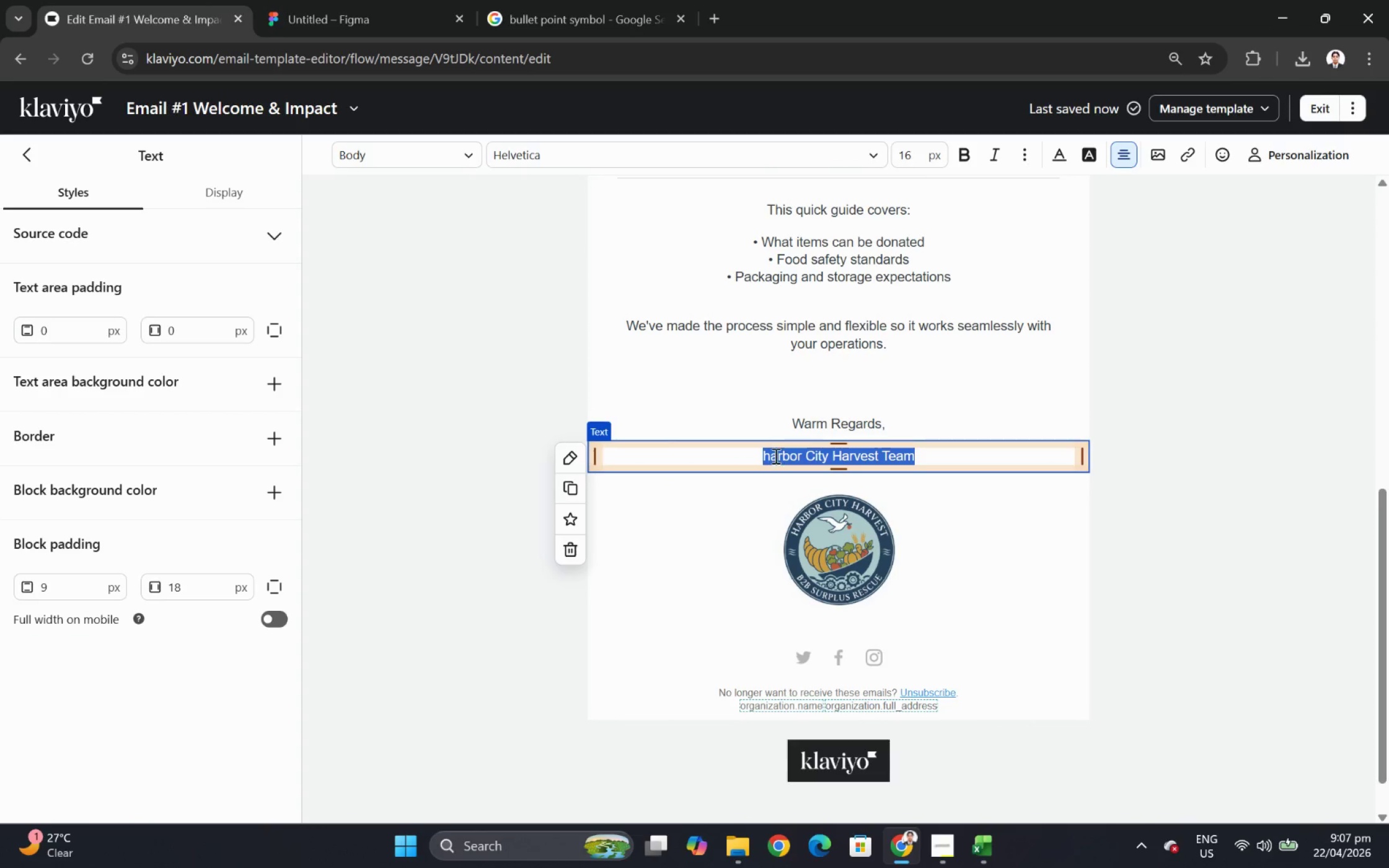 
left_click([770, 455])
 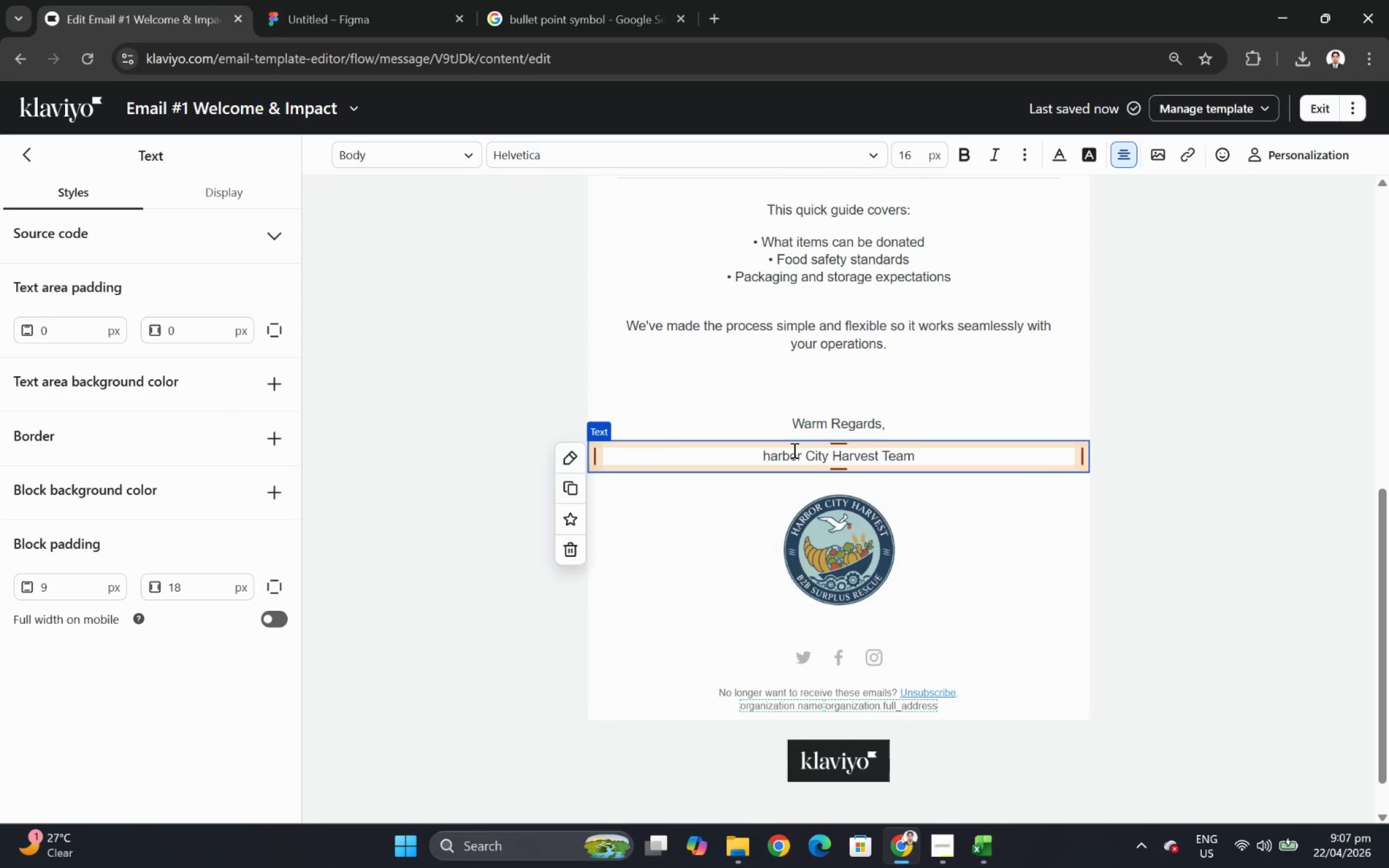 
key(Backspace)
 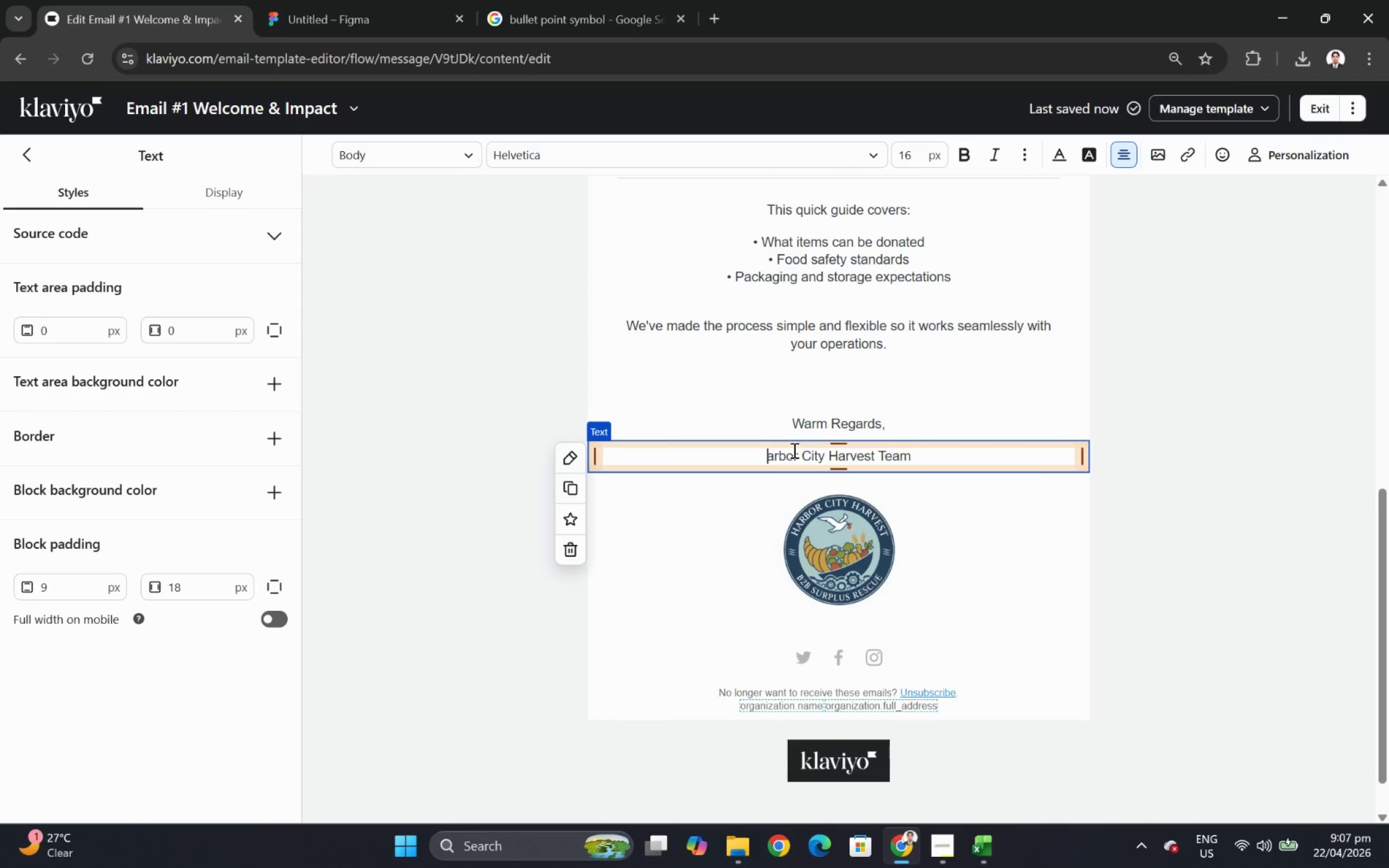 
key(Shift+H)
 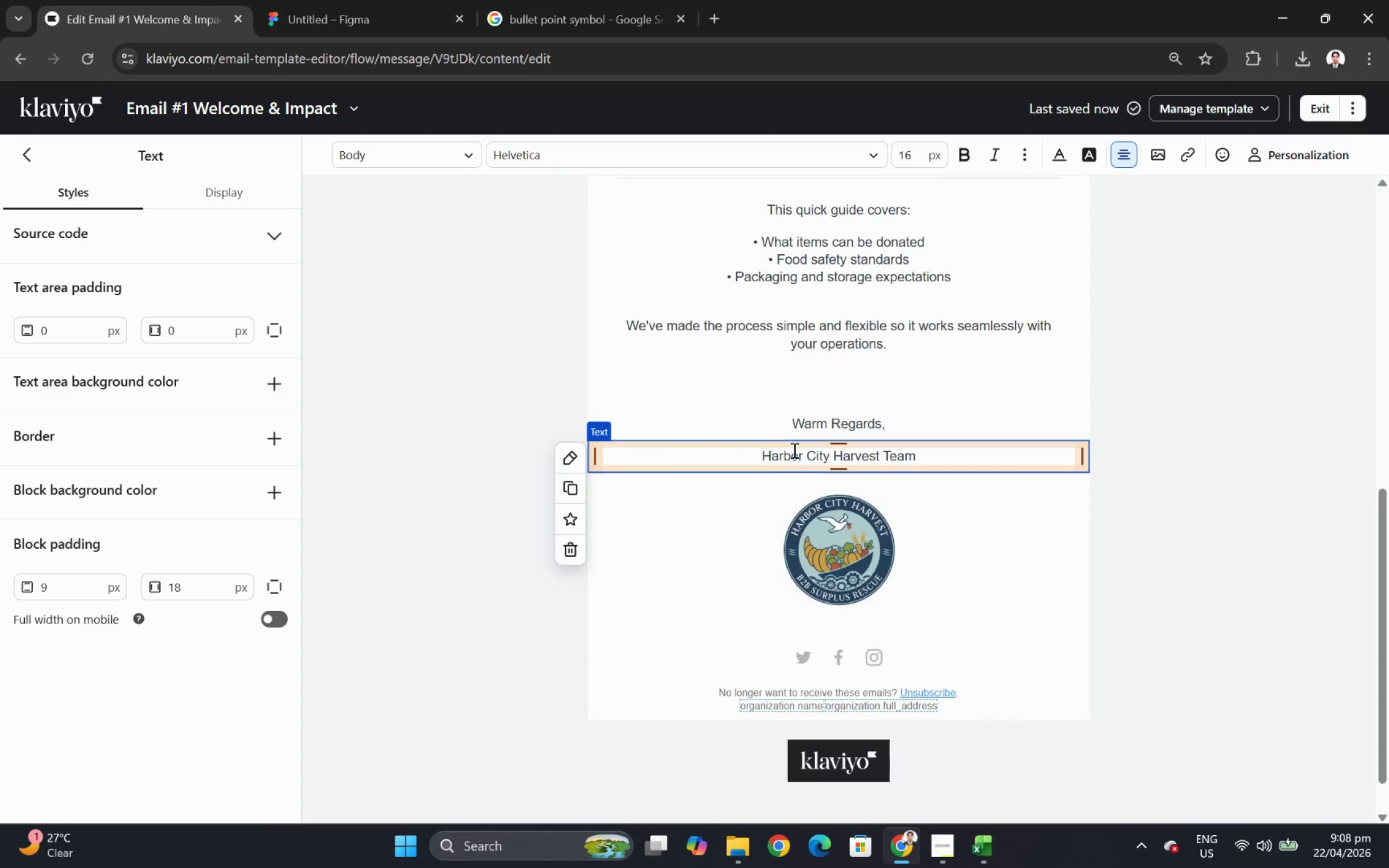 
wait(38.66)
 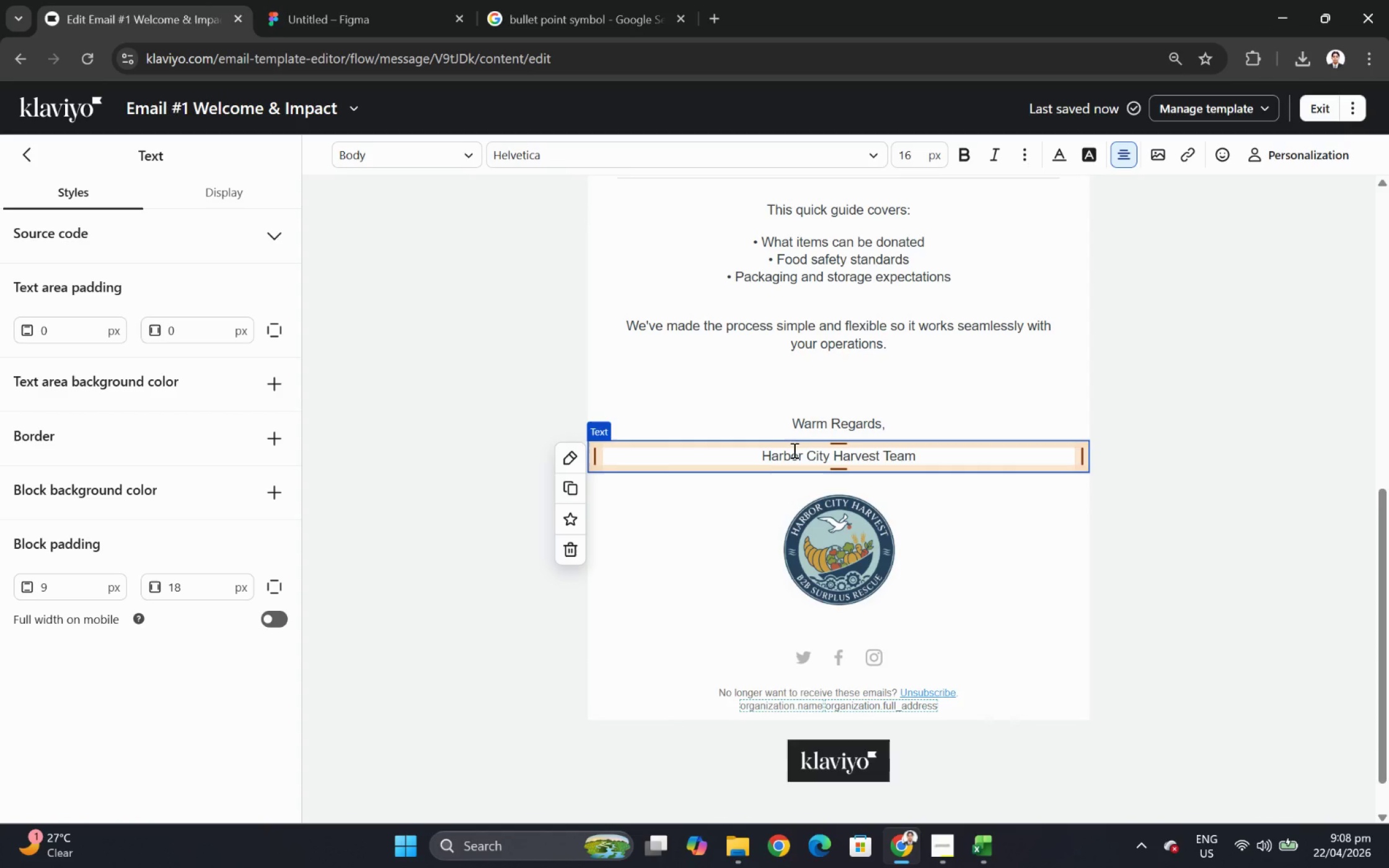 
left_click([824, 452])
 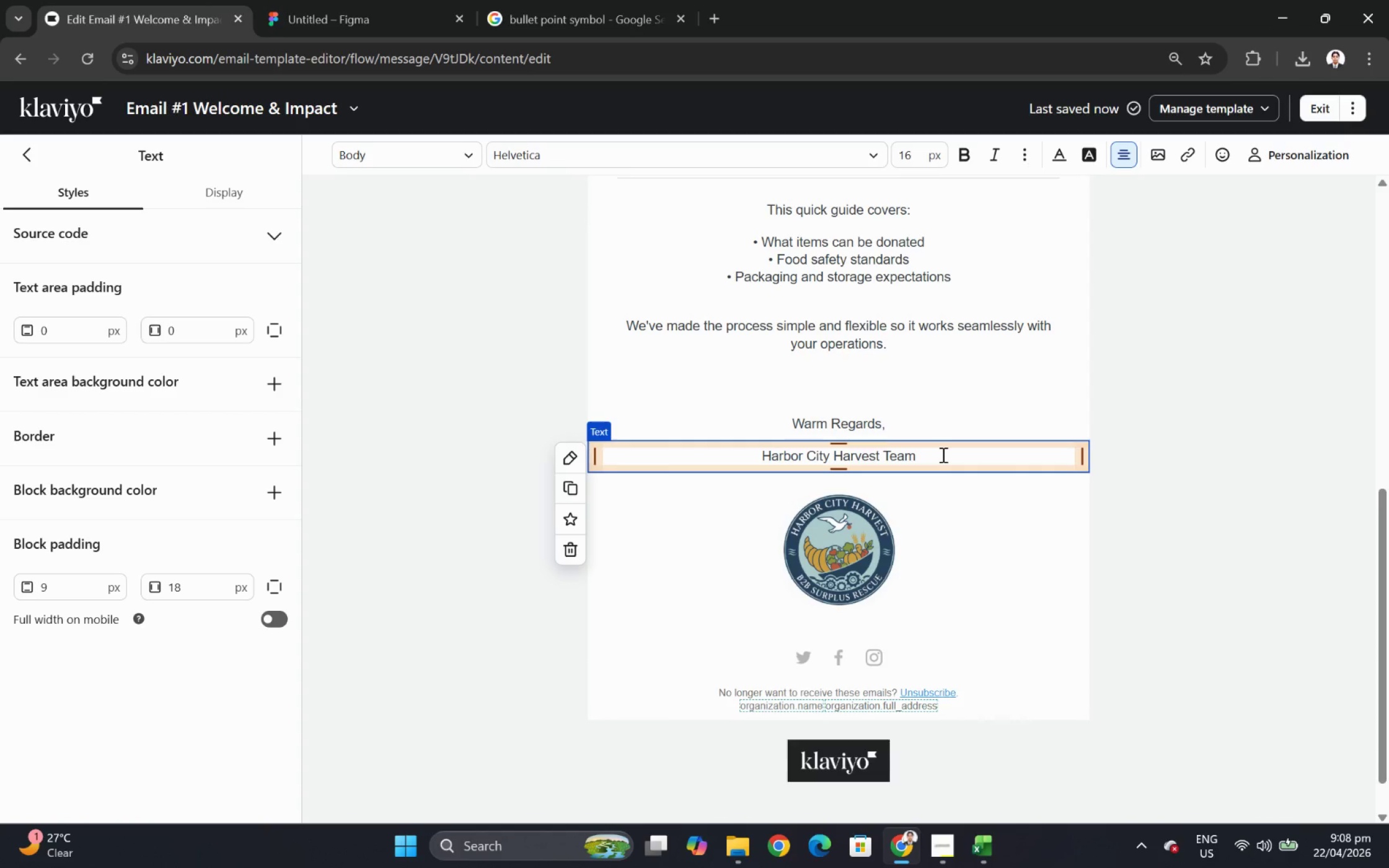 
left_click([941, 454])
 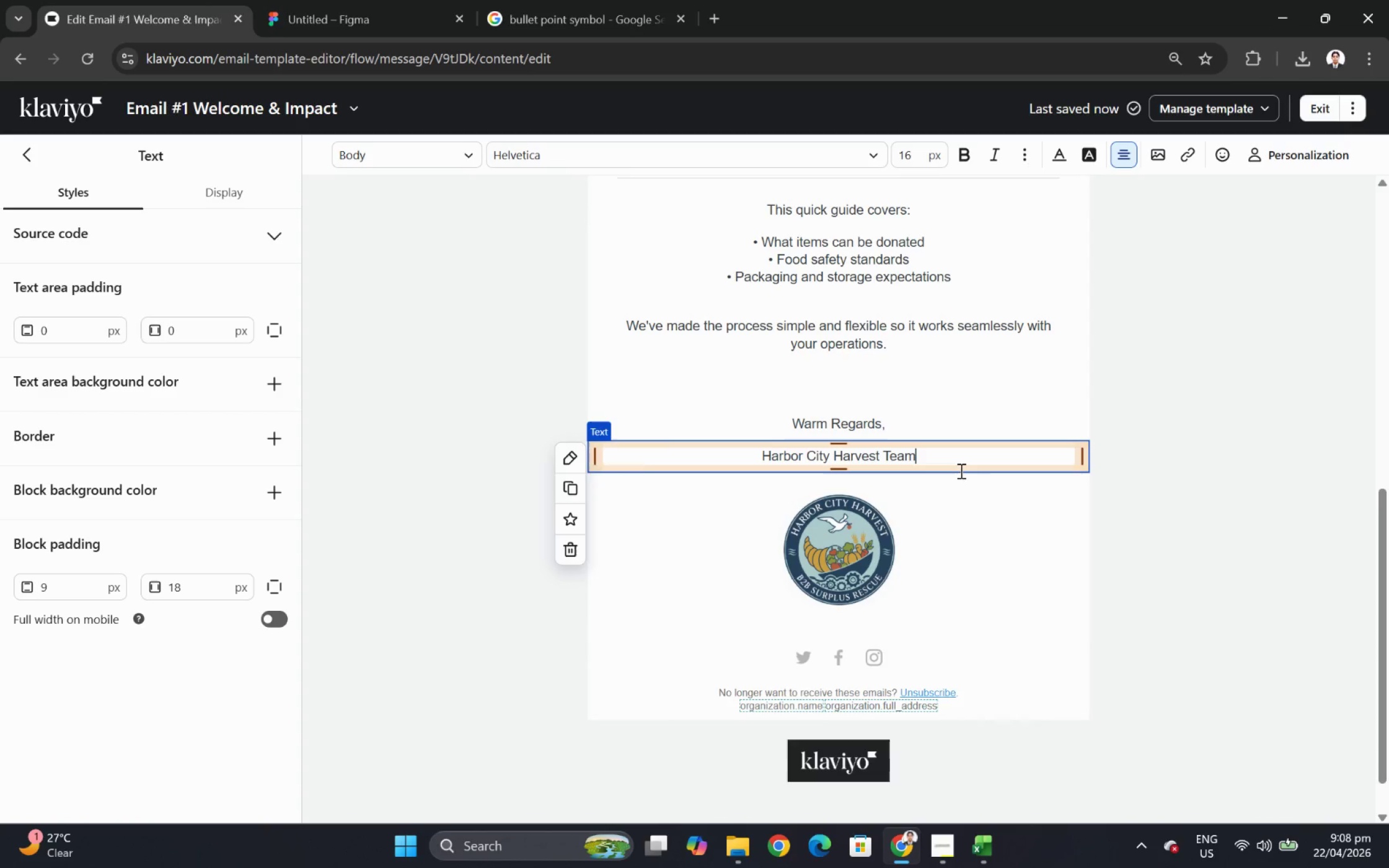 
left_click([977, 504])
 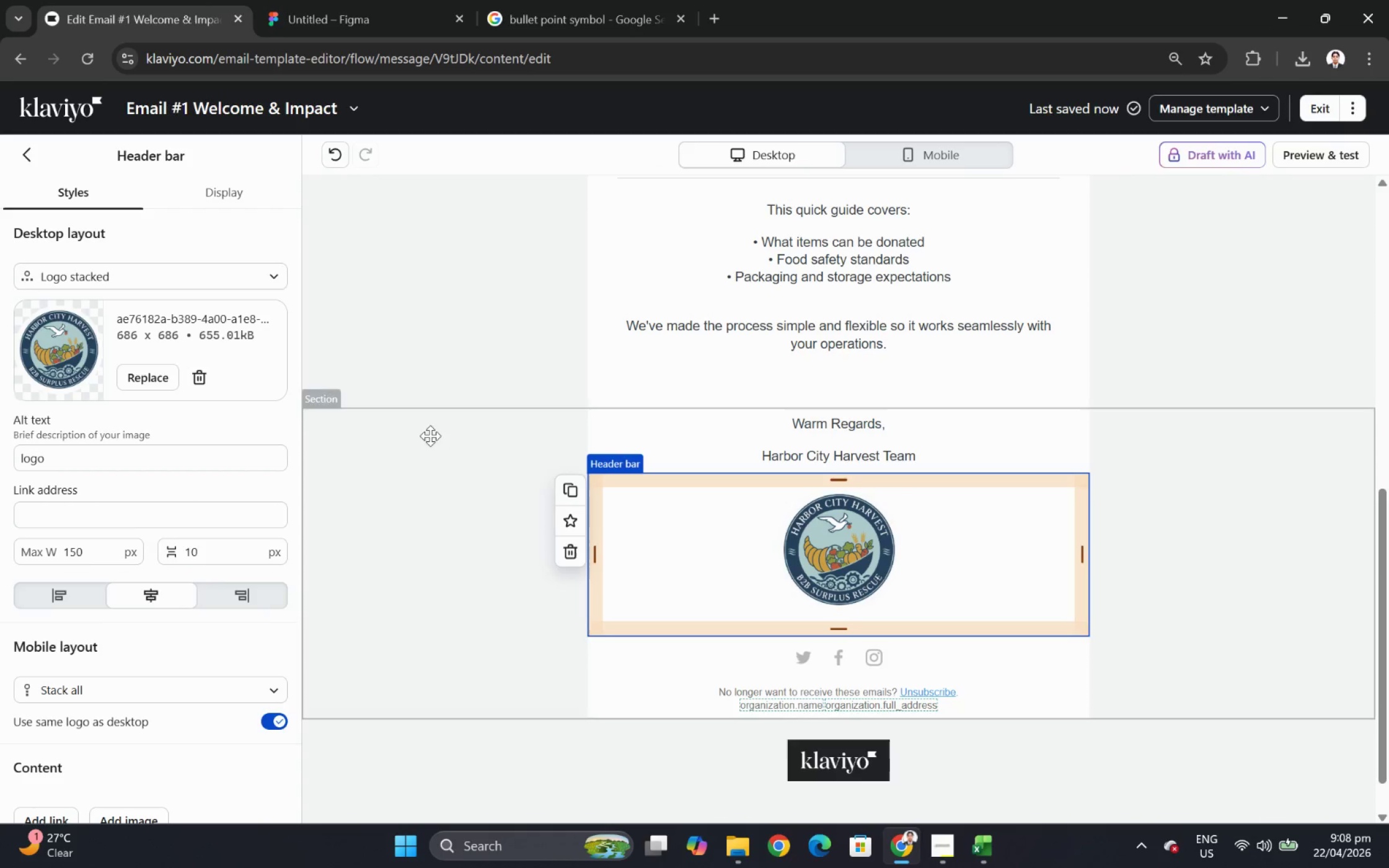 
left_click([33, 155])
 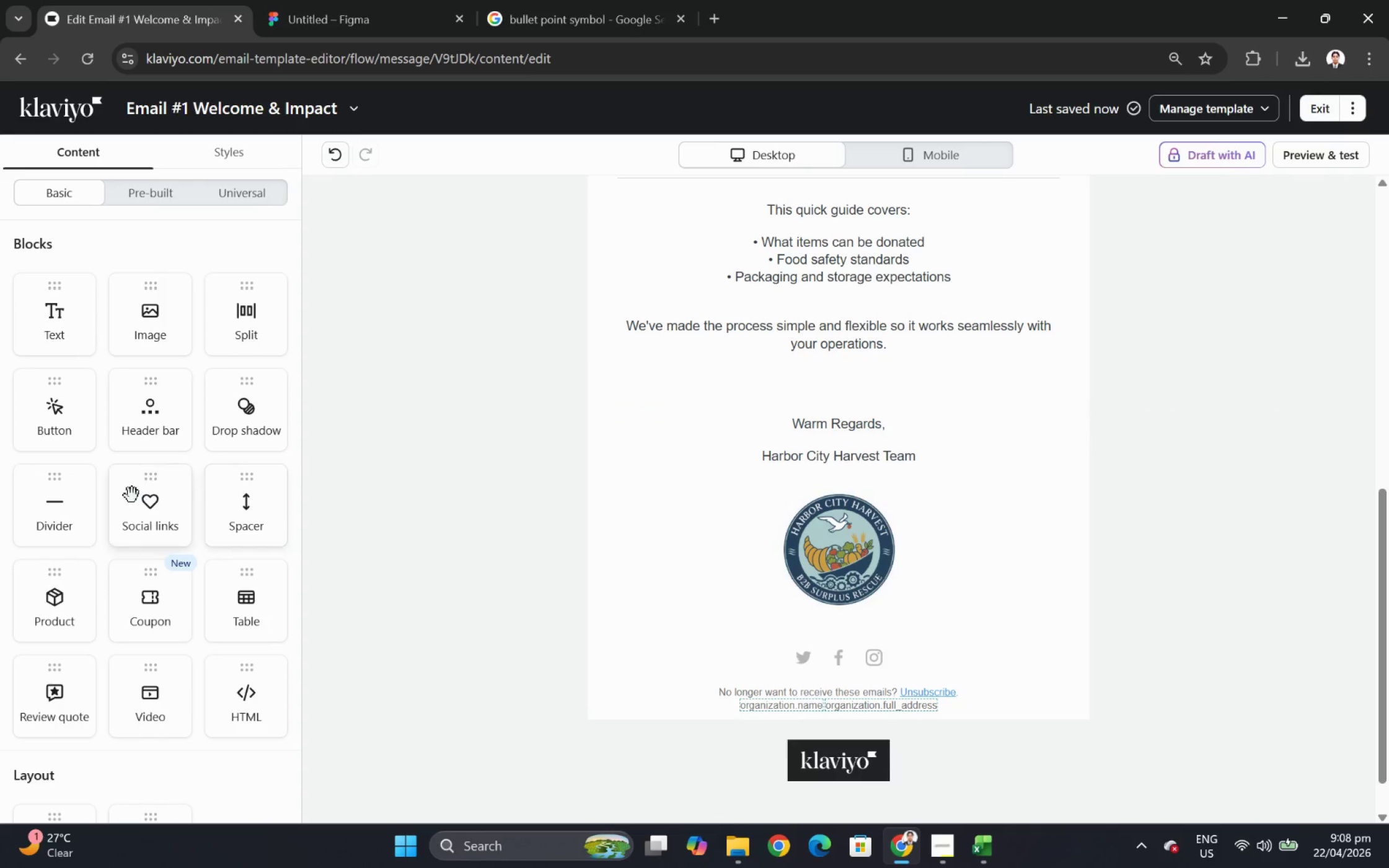 
left_click_drag(start_coordinate=[69, 502], to_coordinate=[715, 496])
 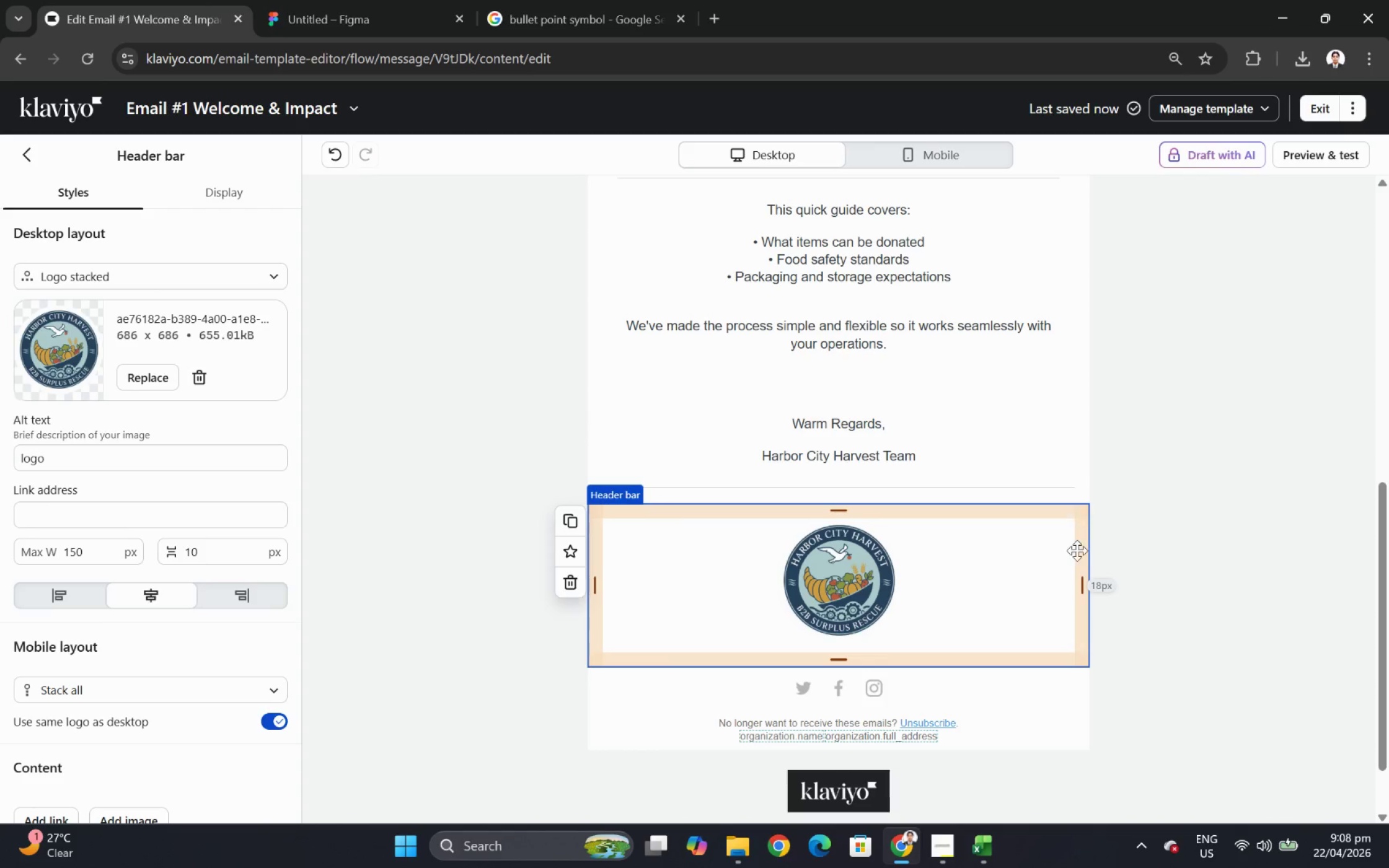 
left_click_drag(start_coordinate=[1082, 574], to_coordinate=[1013, 577])
 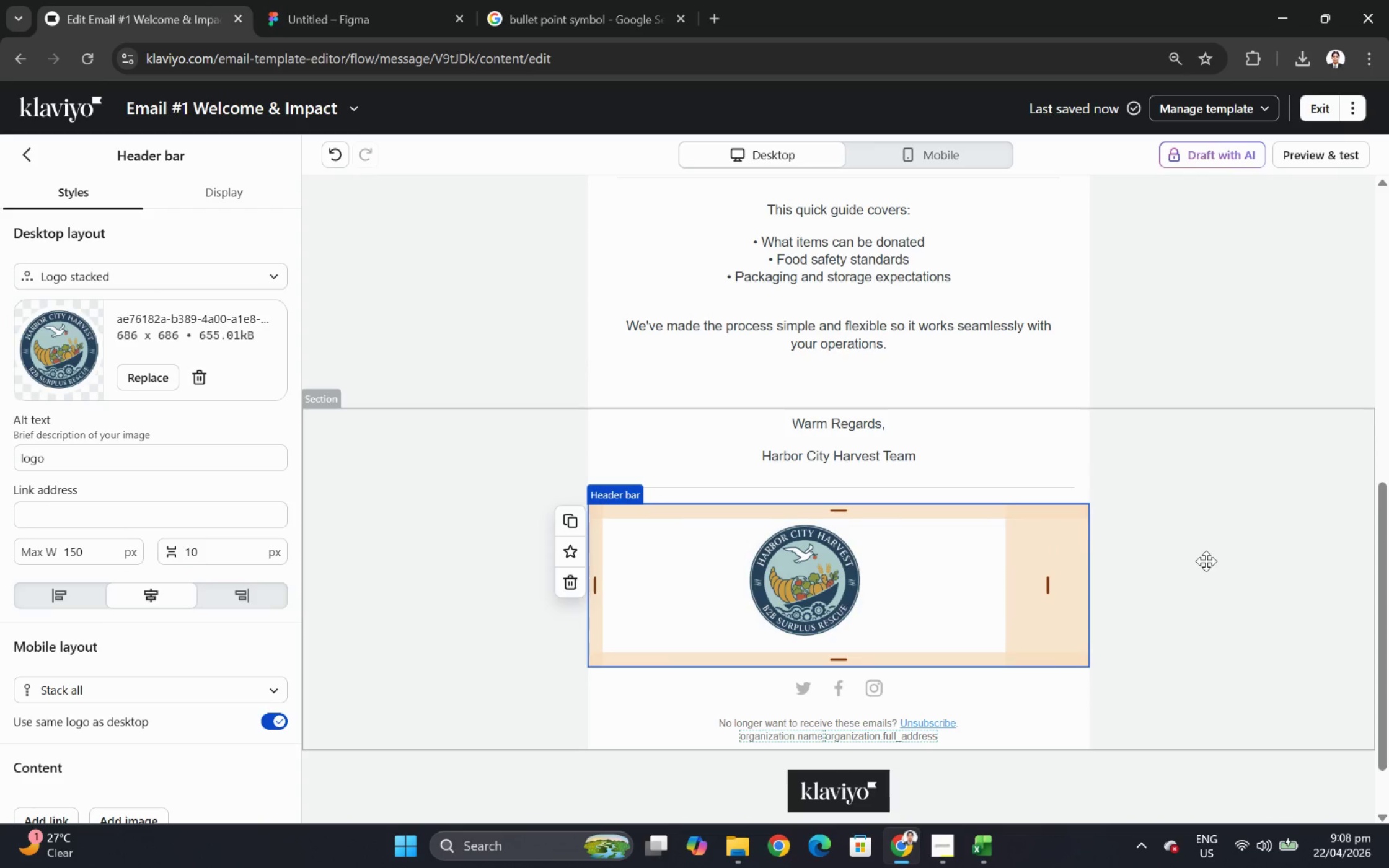 
hold_key(key=ControlLeft, duration=1.08)
 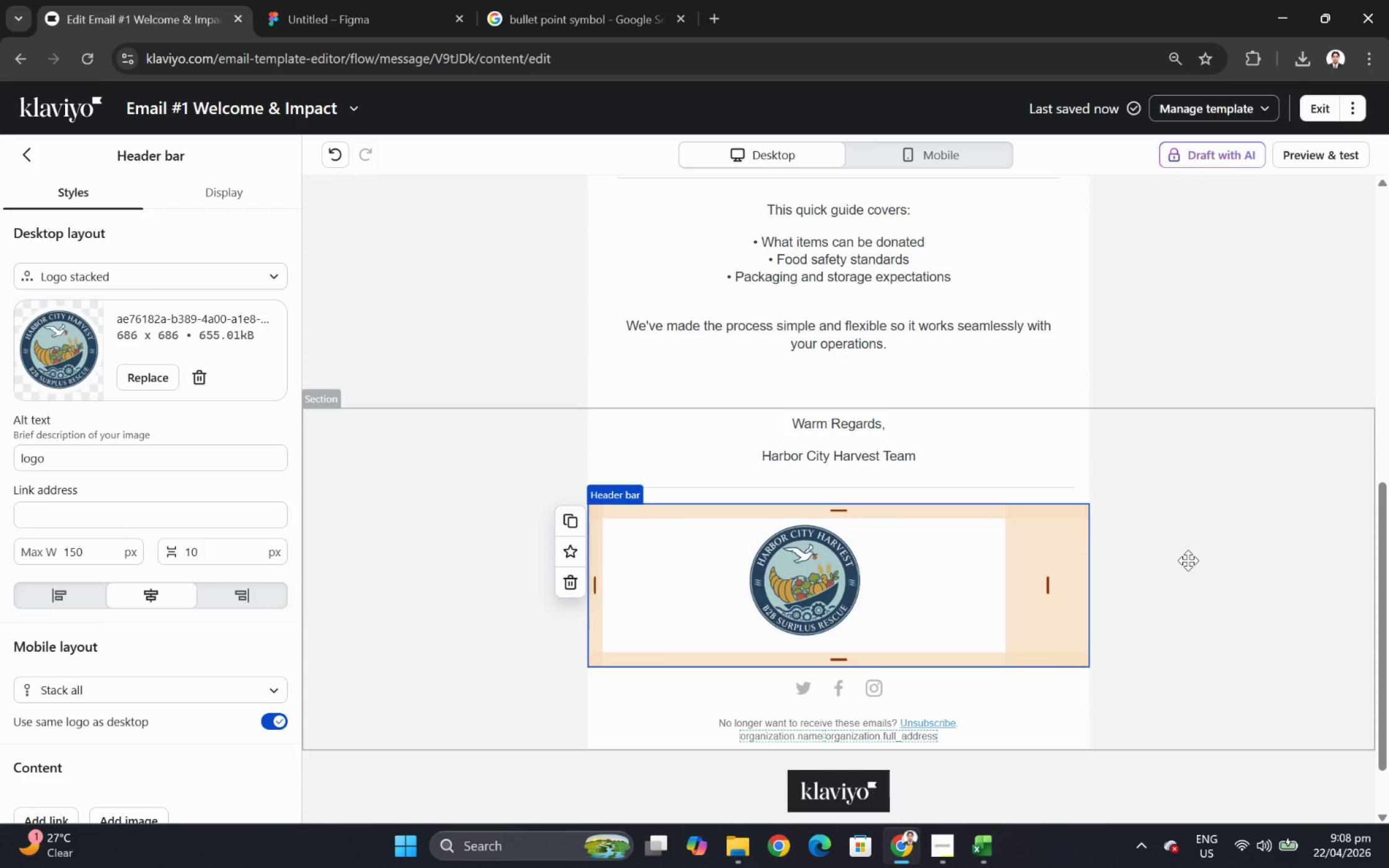 
key(Control+Z)
 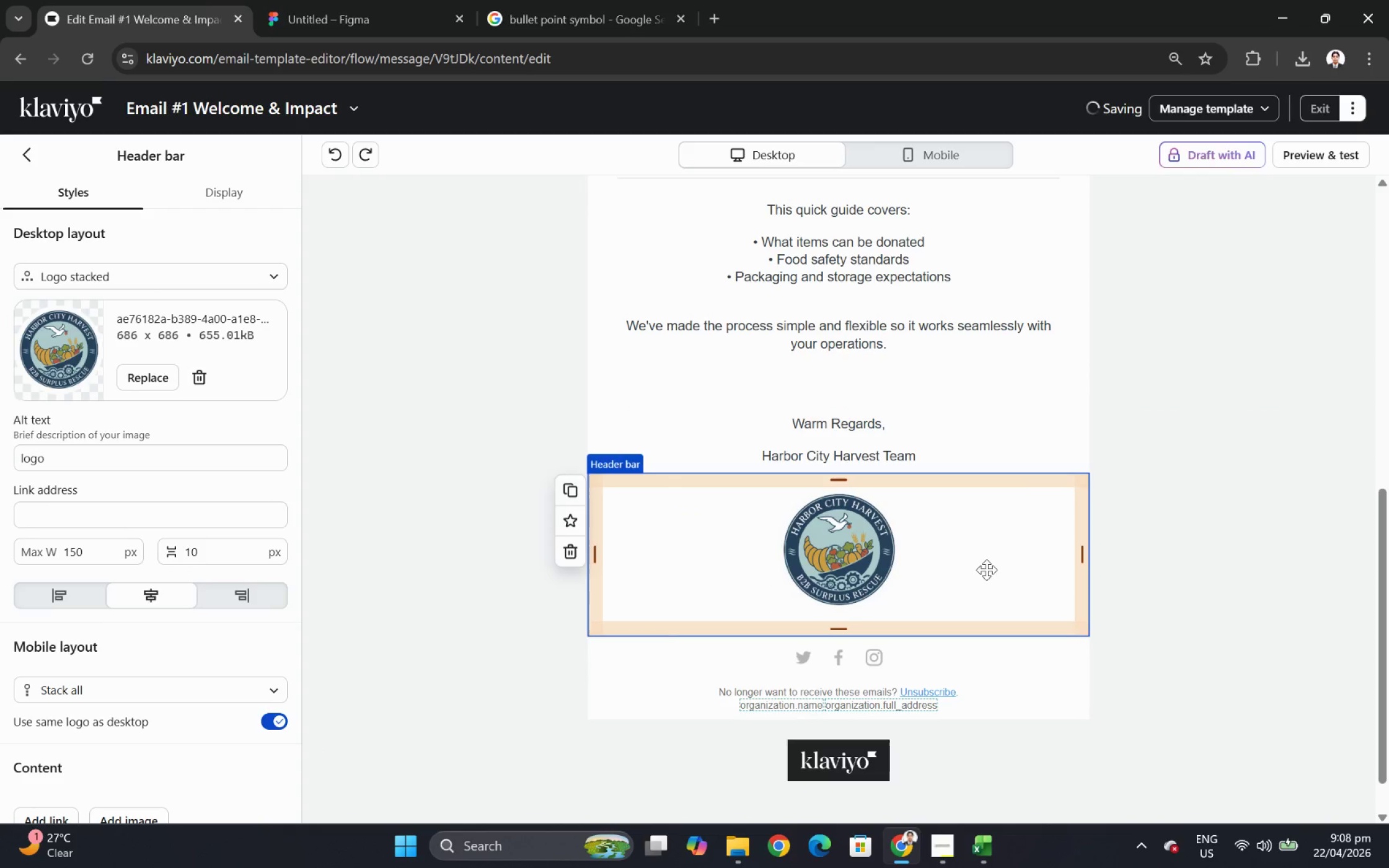 
left_click([979, 568])
 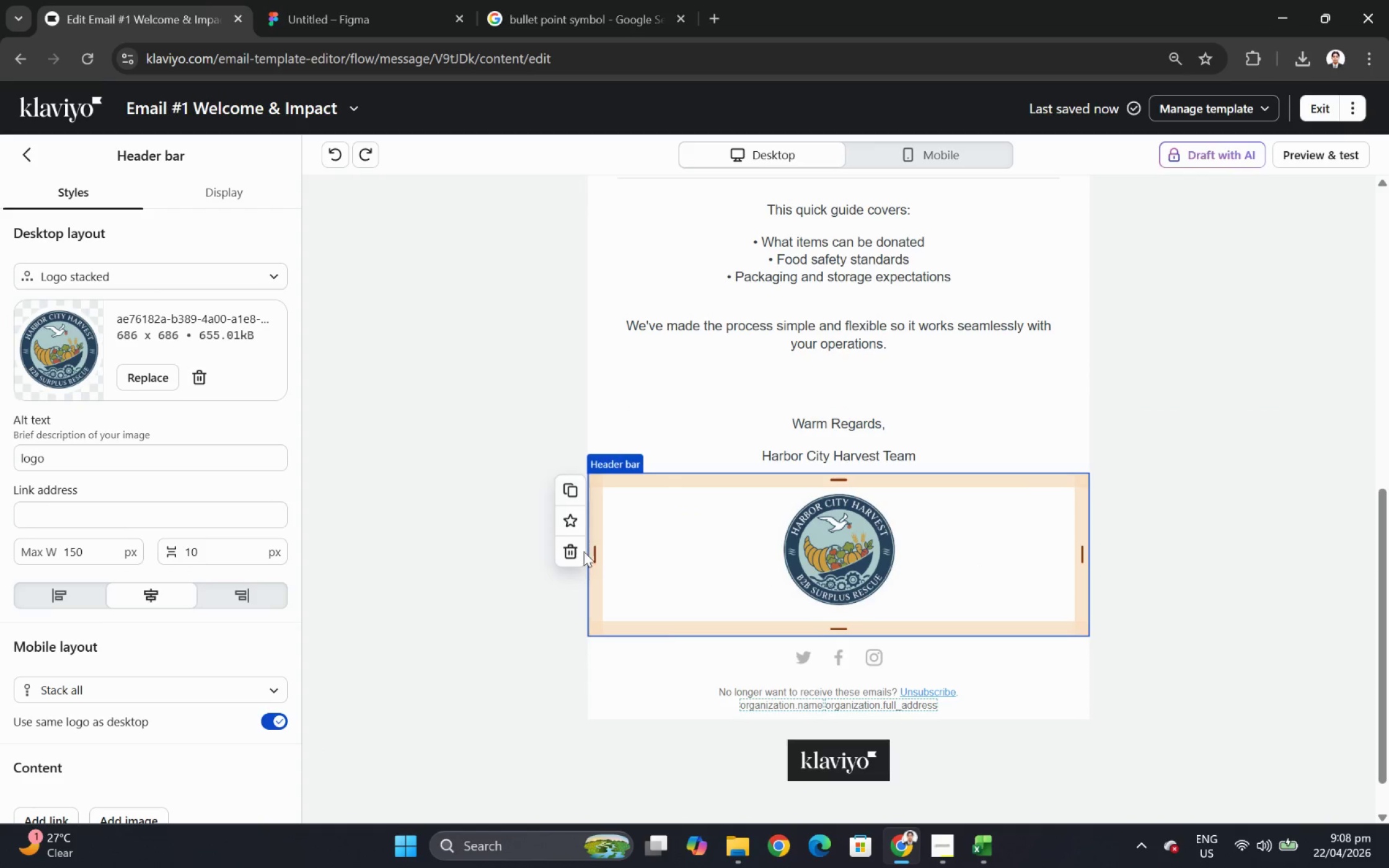 
left_click([576, 550])
 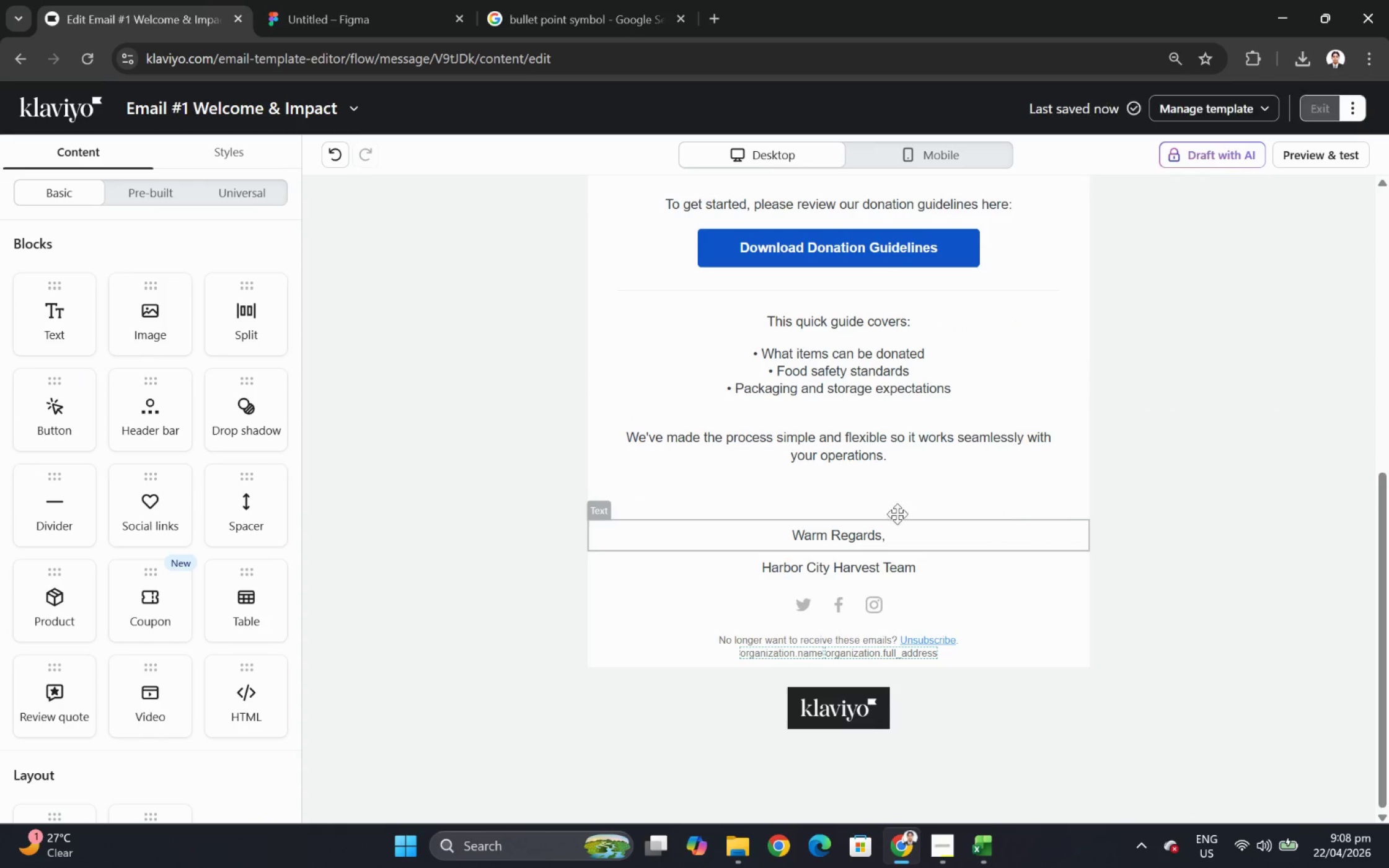 
scroll: coordinate [768, 496], scroll_direction: up, amount: 3.0
 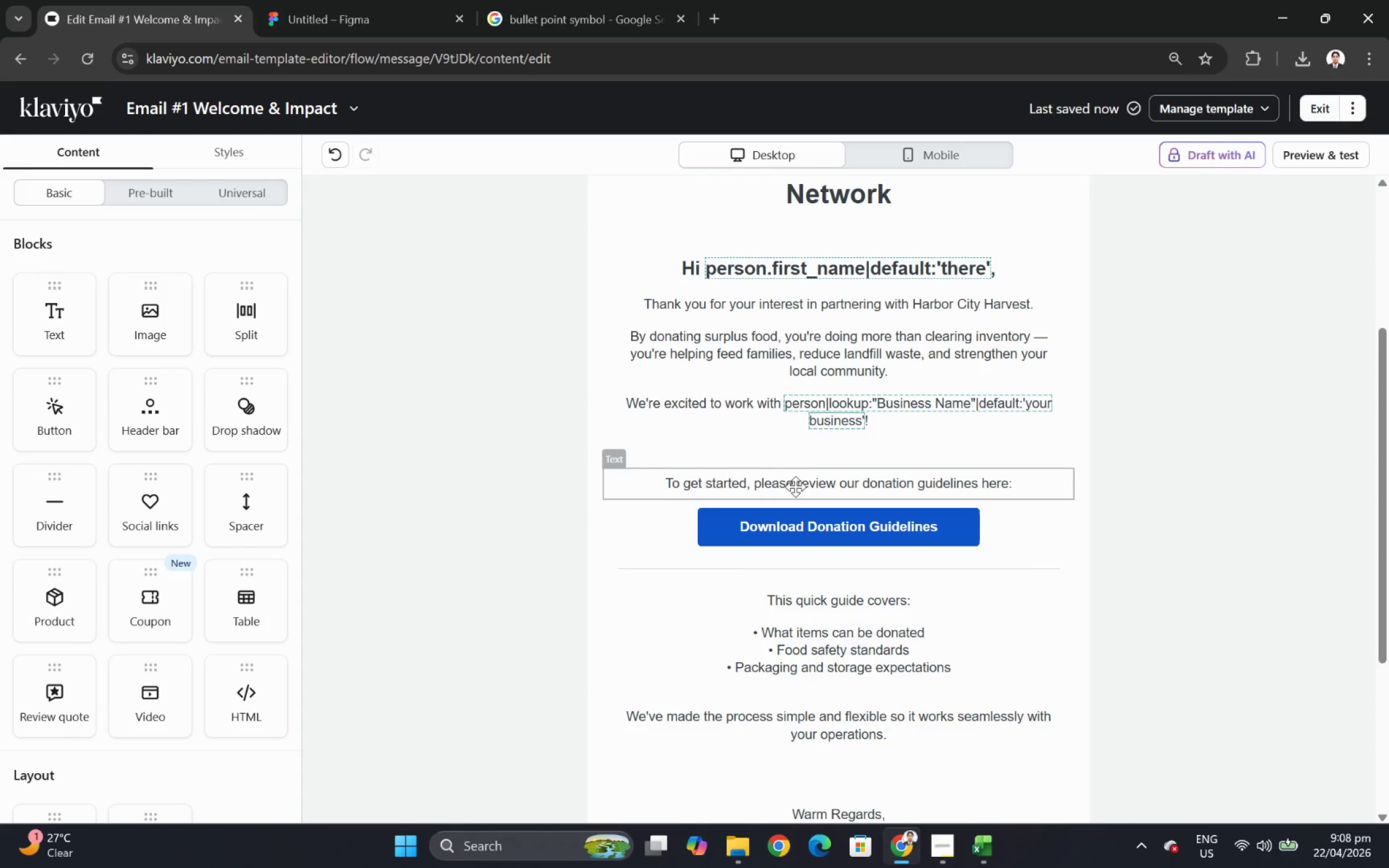 
scroll: coordinate [766, 486], scroll_direction: none, amount: 0.0
 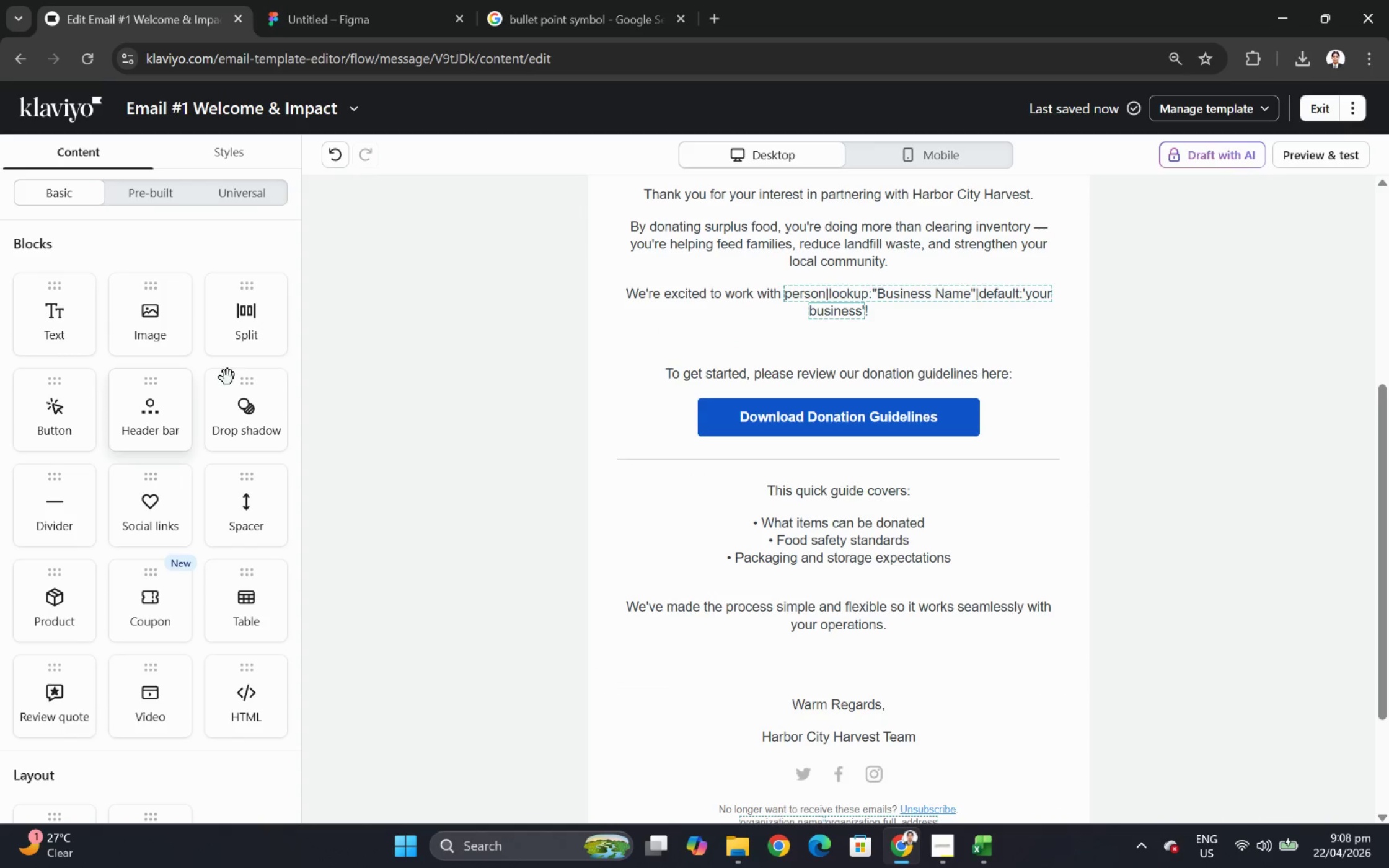 
scroll: coordinate [239, 377], scroll_direction: down, amount: 2.0
 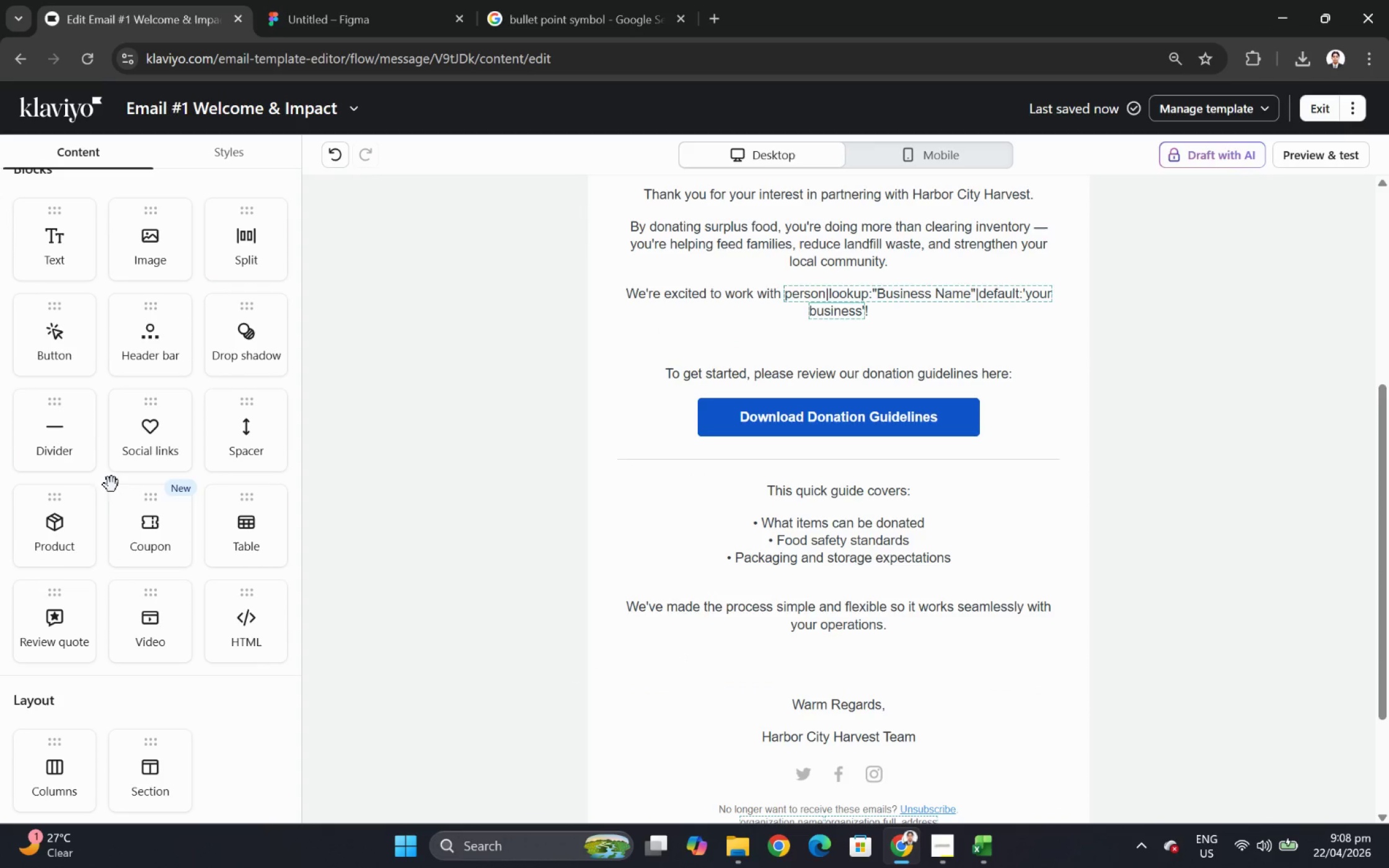 
left_click_drag(start_coordinate=[33, 439], to_coordinate=[912, 544])
 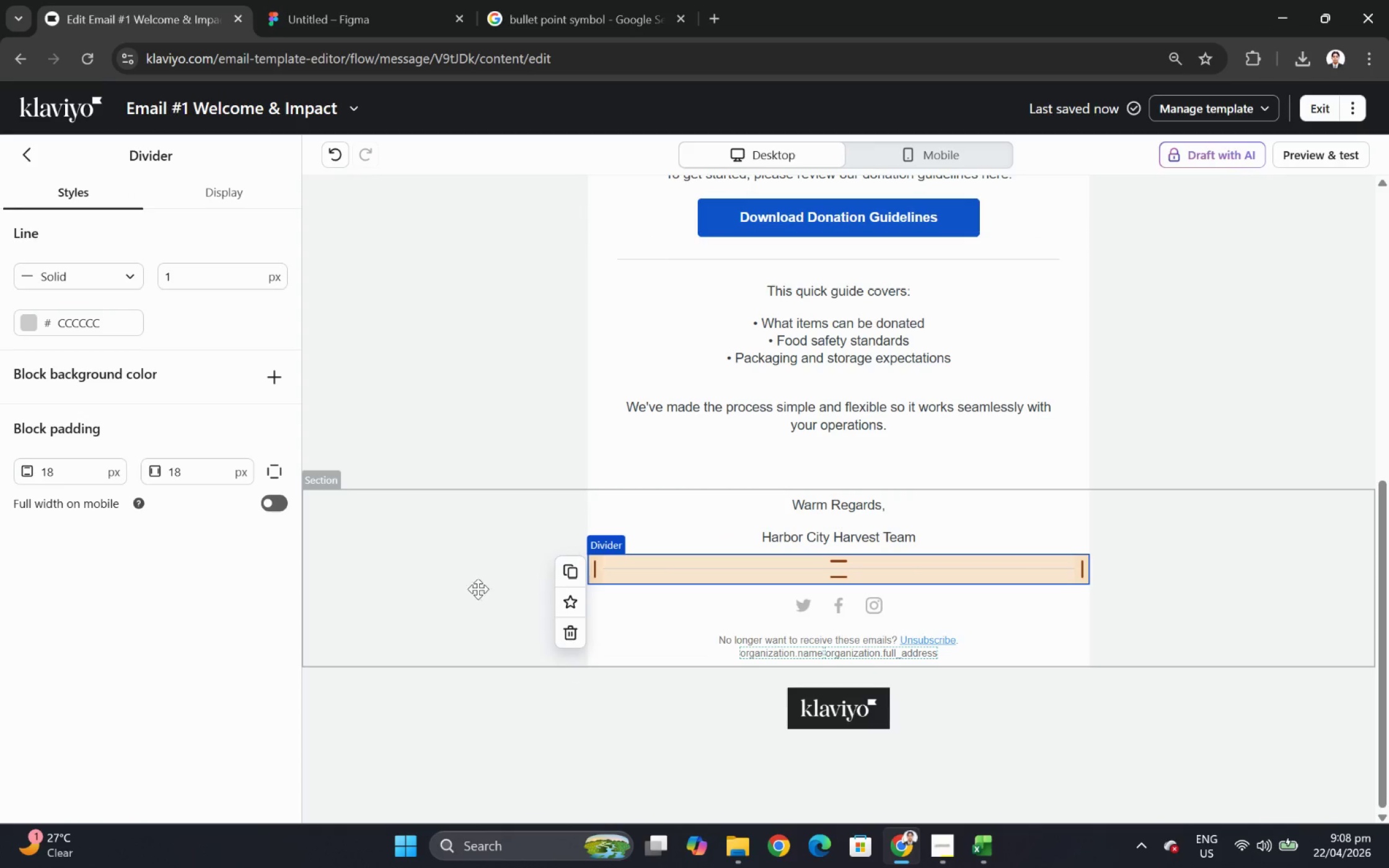 
left_click([479, 595])
 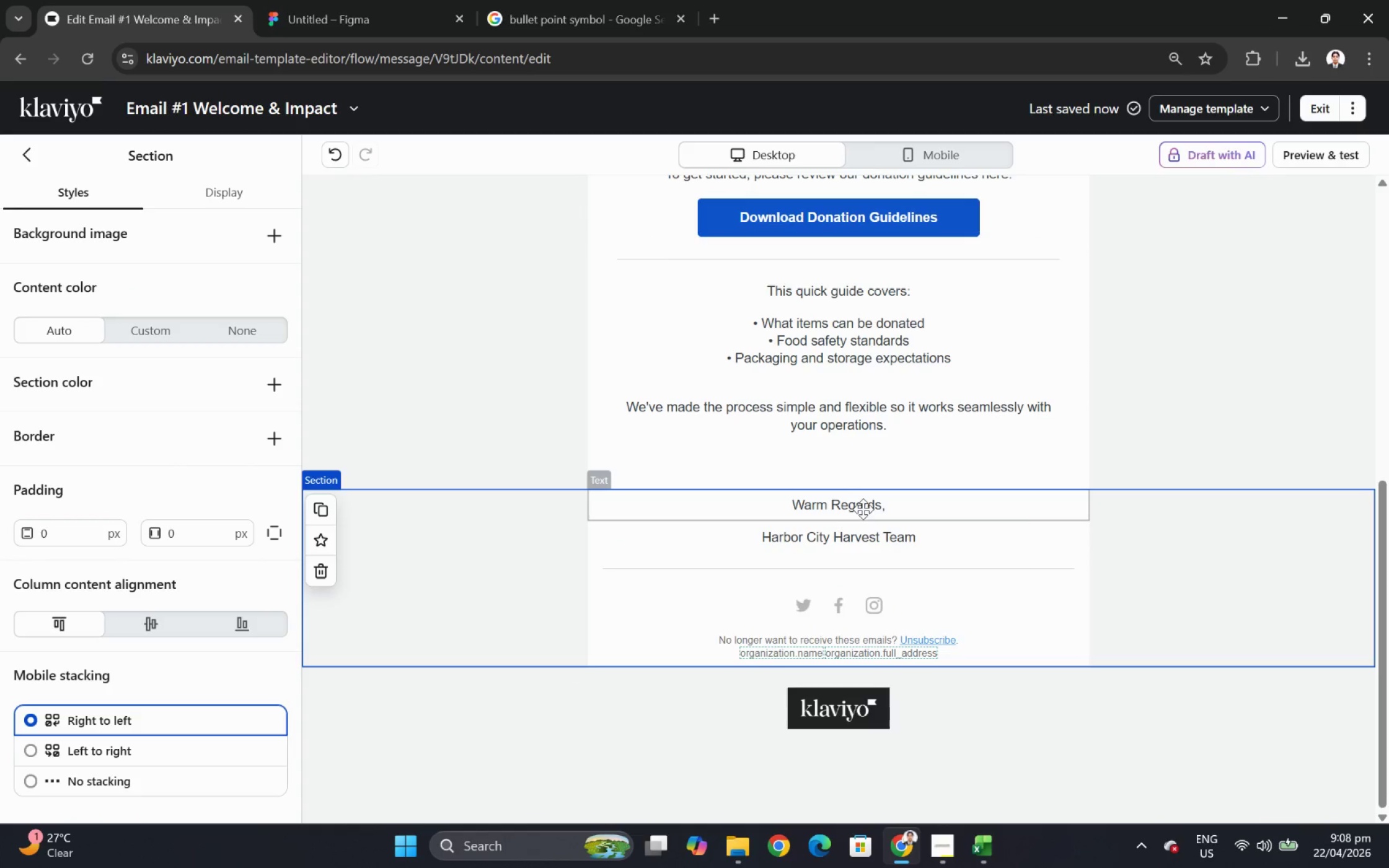 
left_click_drag(start_coordinate=[861, 504], to_coordinate=[865, 461])
 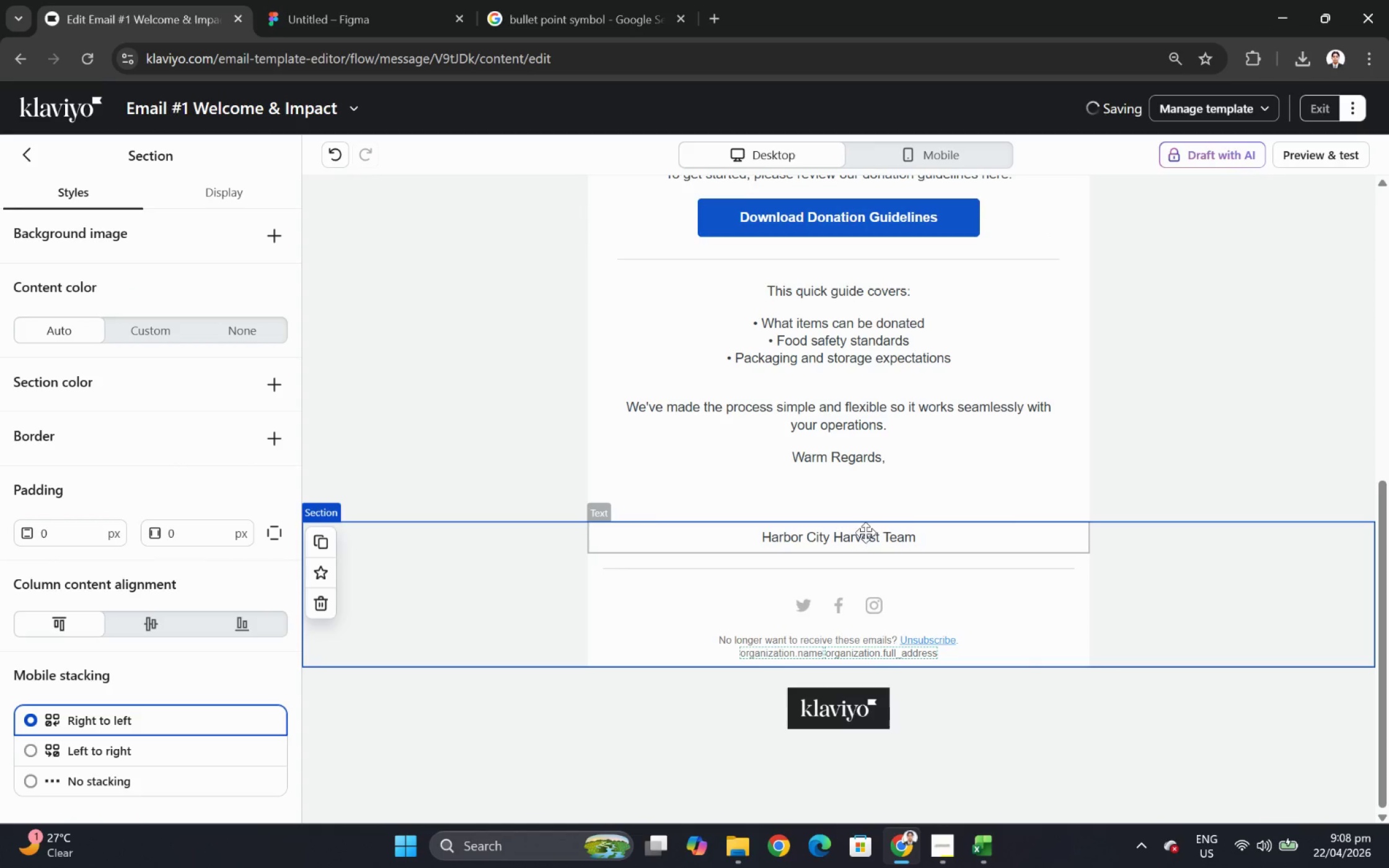 
left_click_drag(start_coordinate=[865, 537], to_coordinate=[883, 485])
 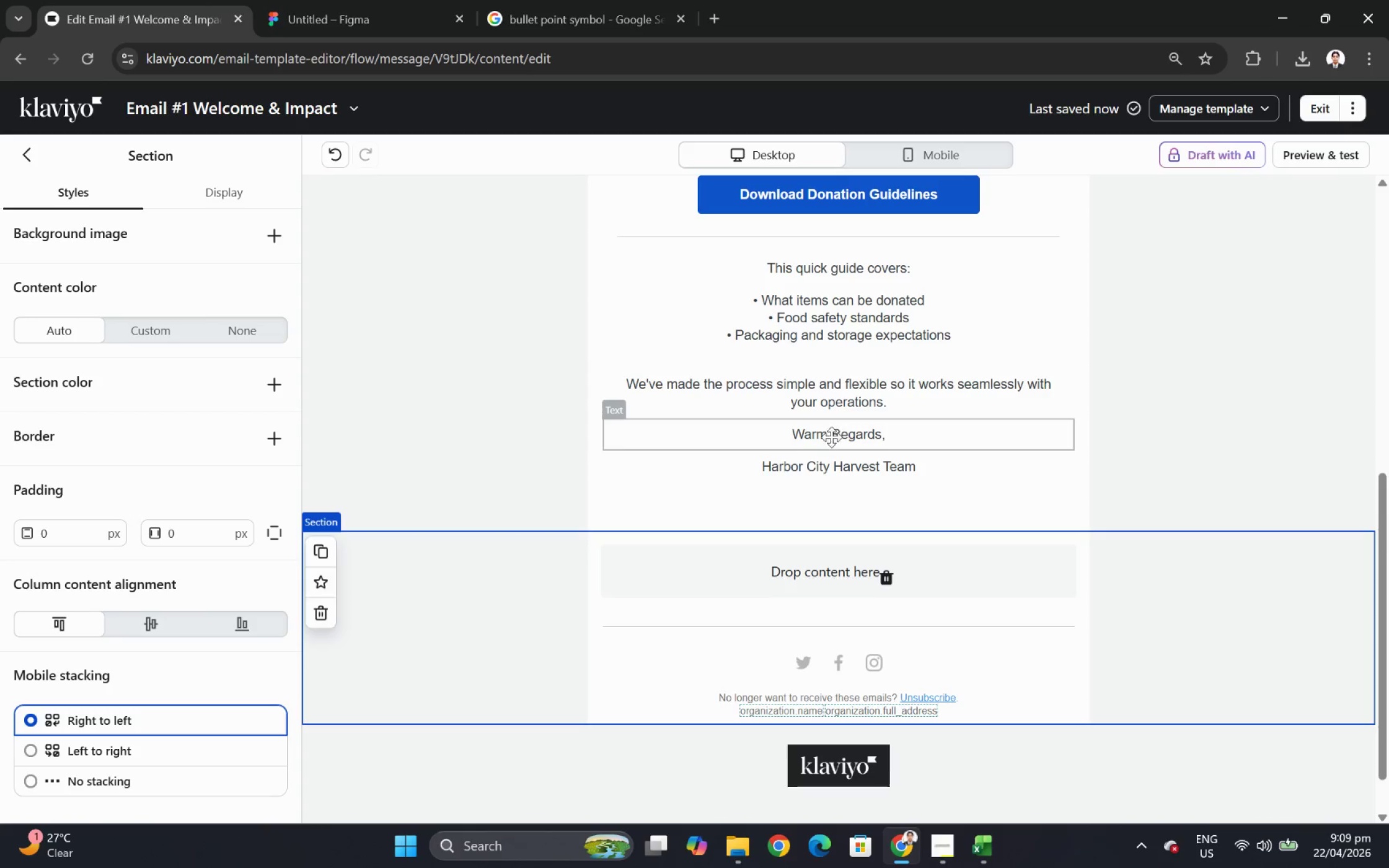 
left_click_drag(start_coordinate=[828, 501], to_coordinate=[848, 435])
 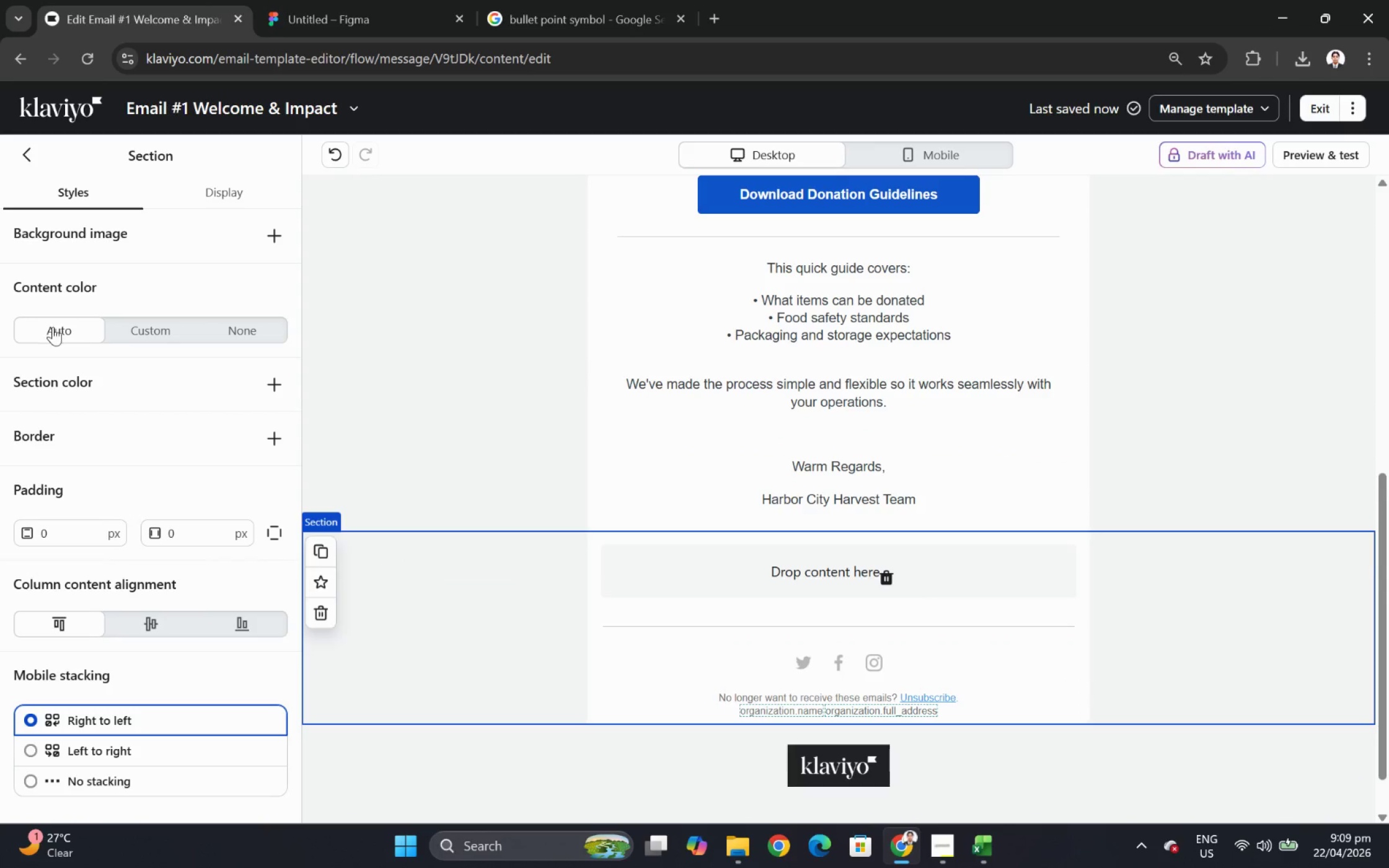 
left_click([29, 162])
 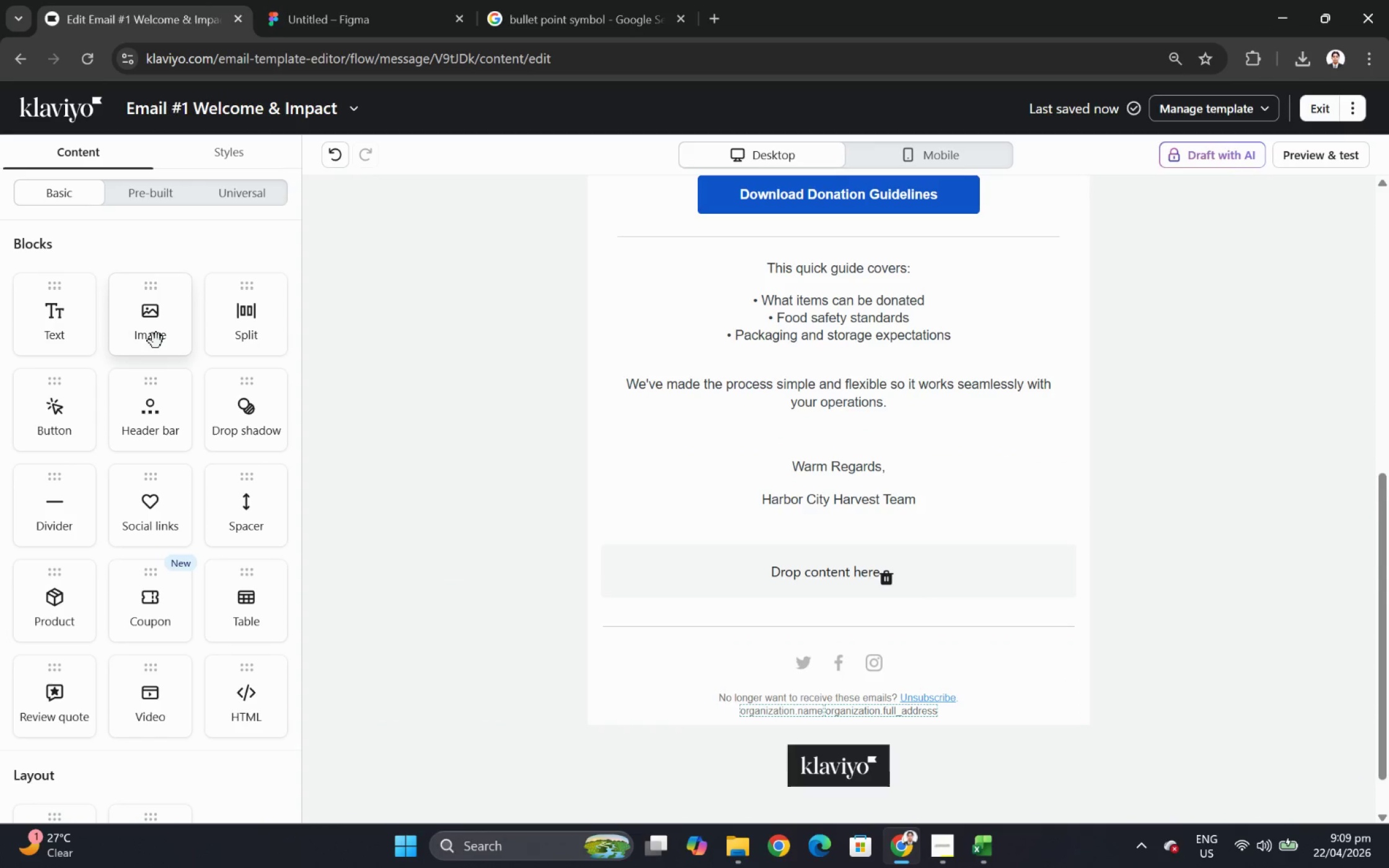 
left_click_drag(start_coordinate=[148, 330], to_coordinate=[737, 577])
 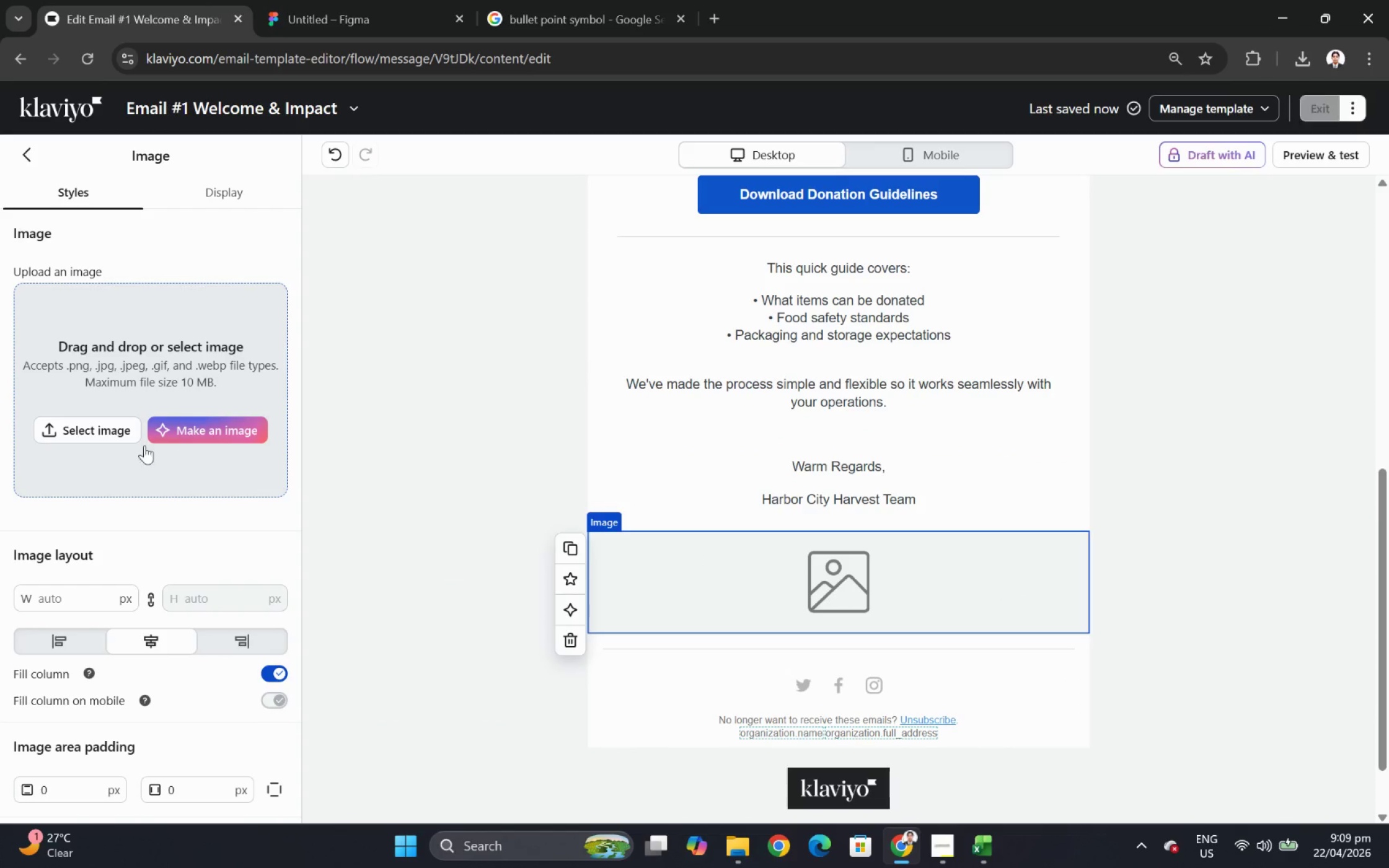 
left_click([120, 432])
 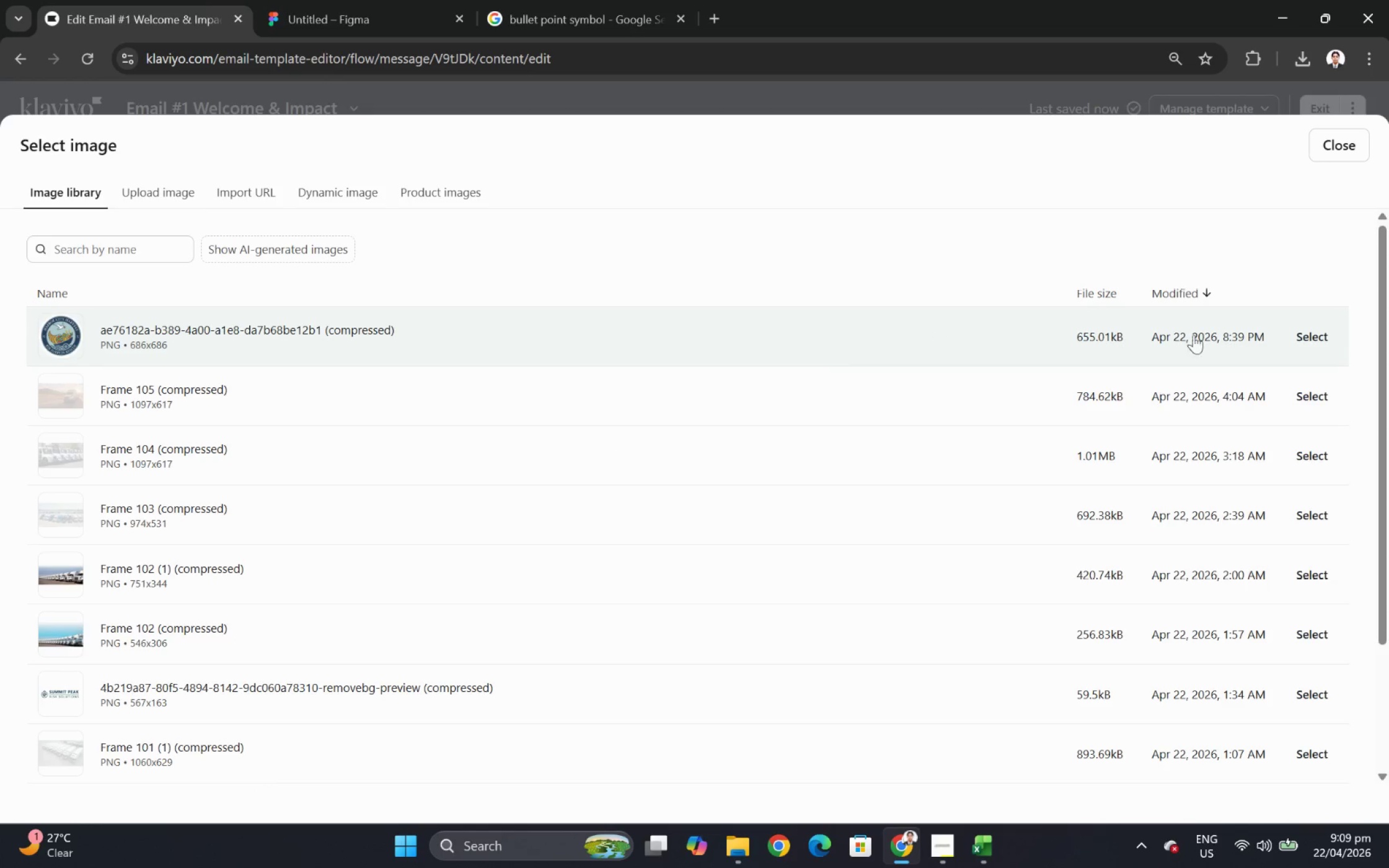 
left_click([1332, 331])
 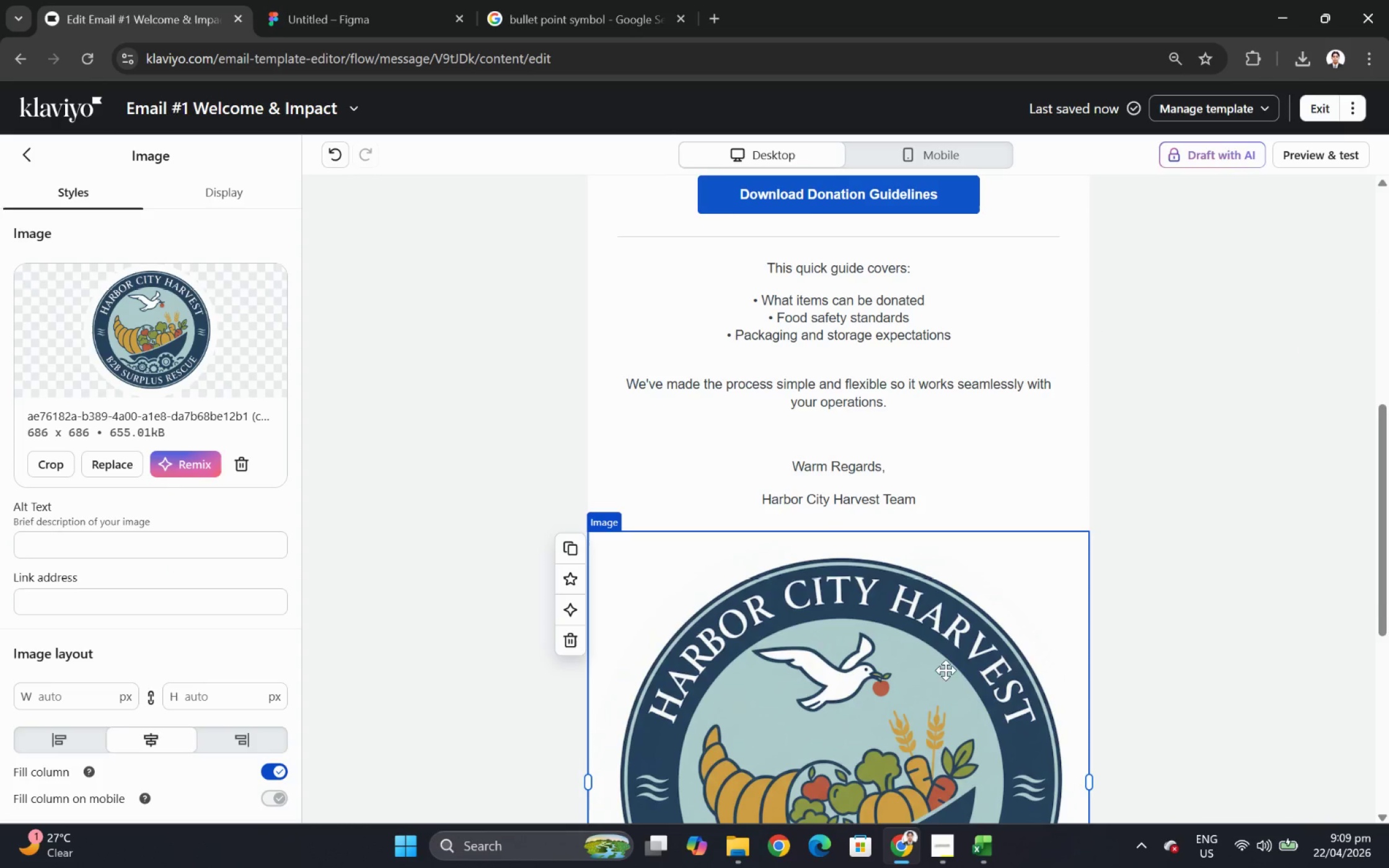 
scroll: coordinate [968, 652], scroll_direction: down, amount: 3.0
 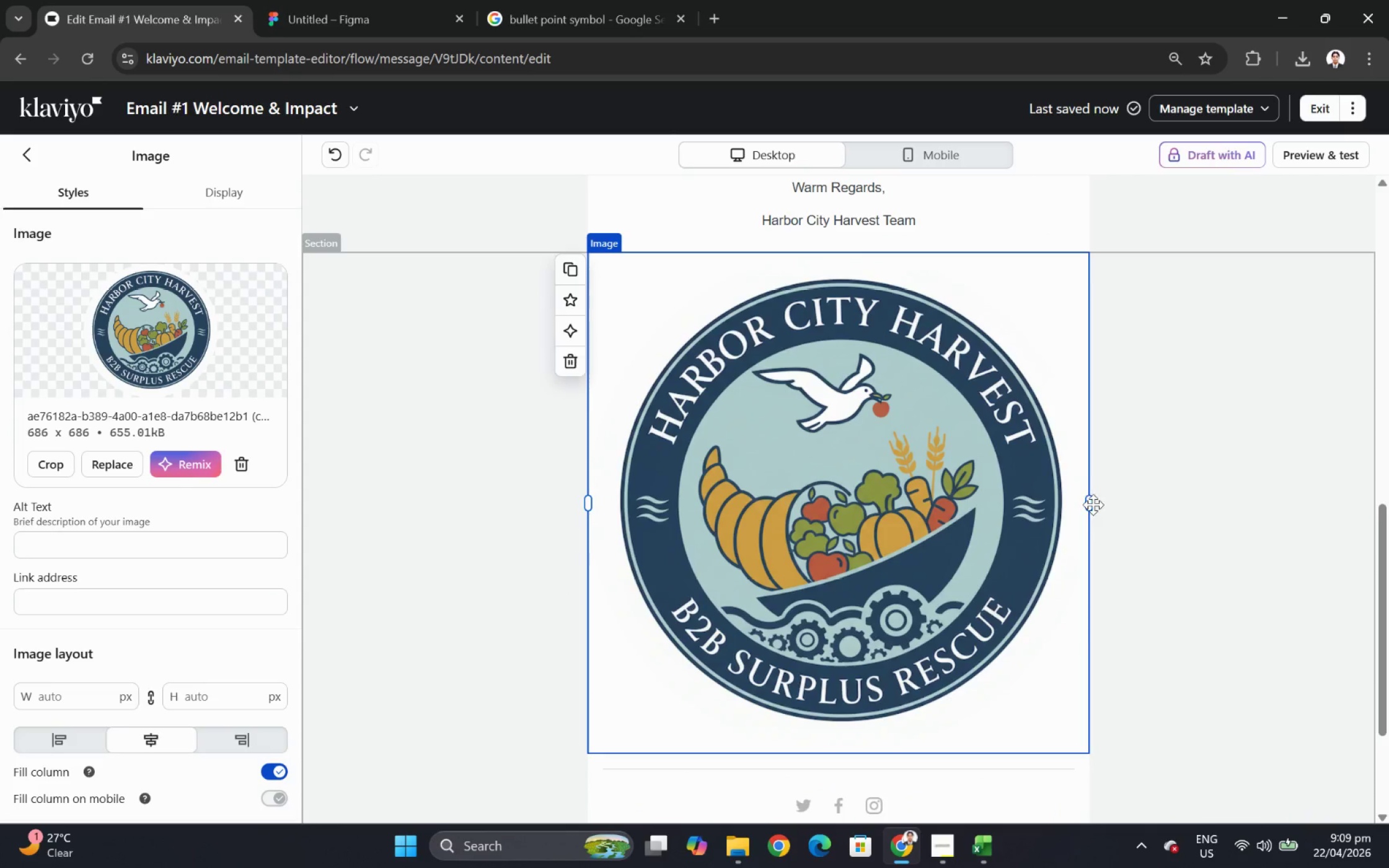 
left_click_drag(start_coordinate=[1091, 502], to_coordinate=[697, 479])
 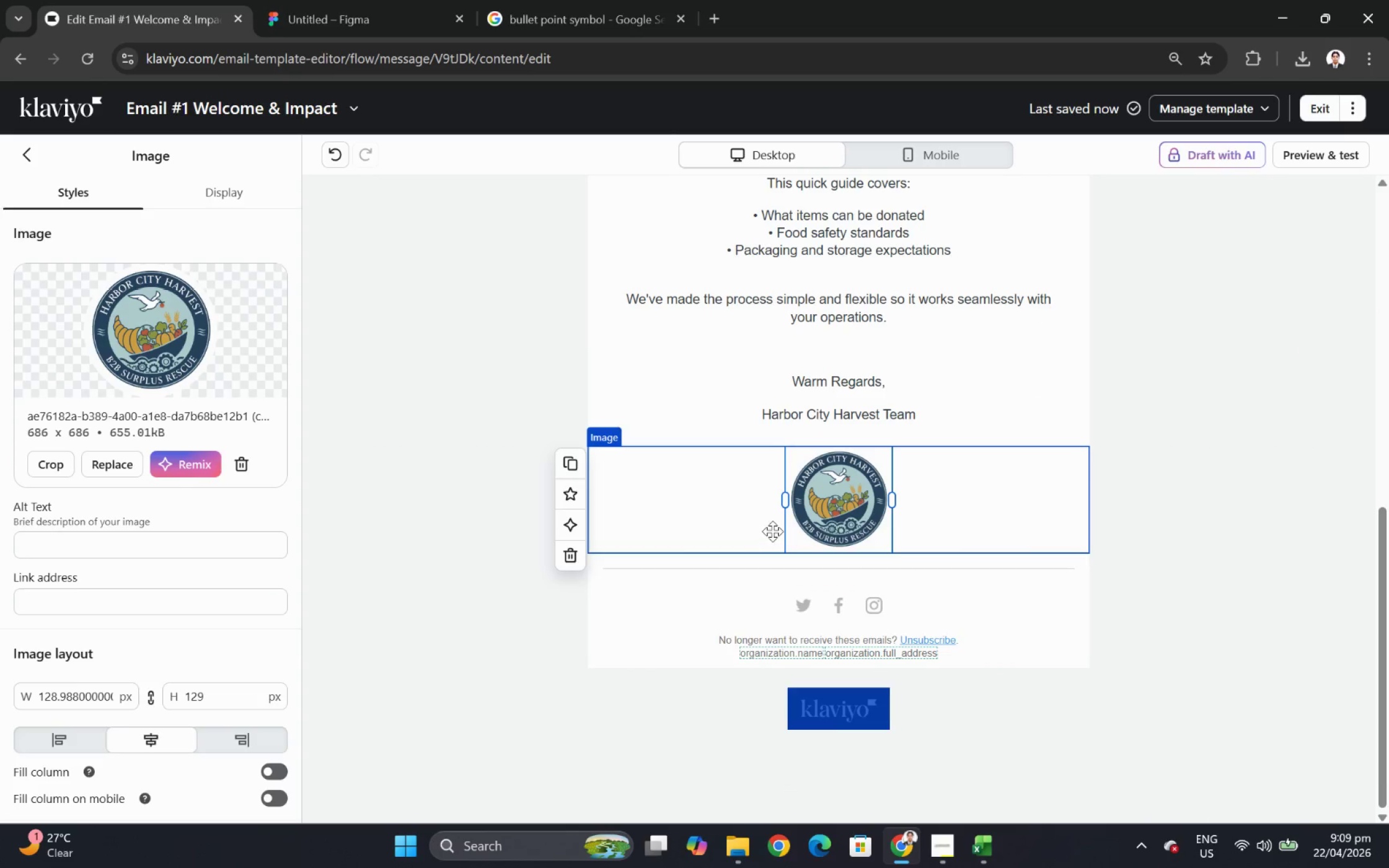 
left_click_drag(start_coordinate=[907, 563], to_coordinate=[914, 453])
 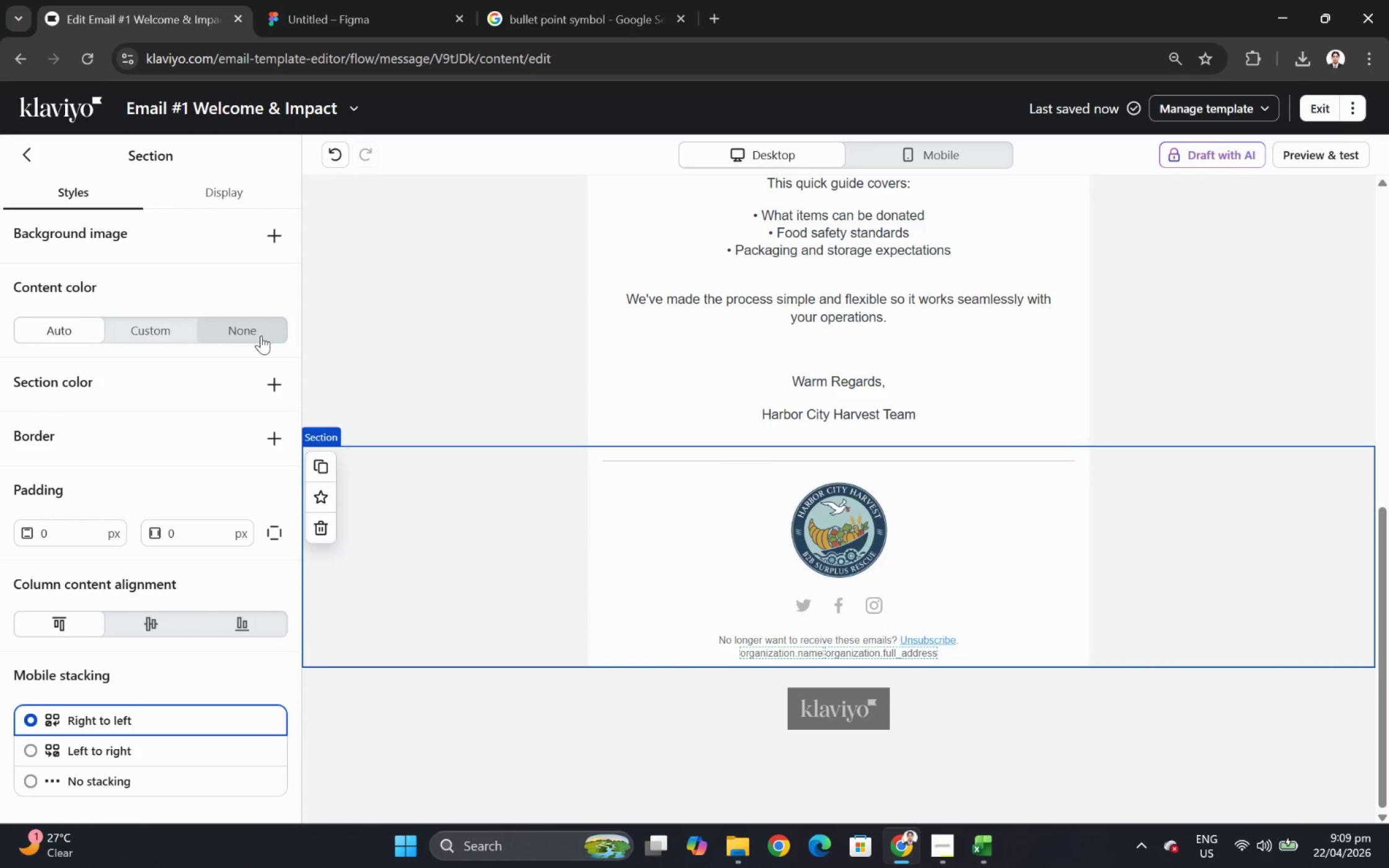 
wait(6.08)
 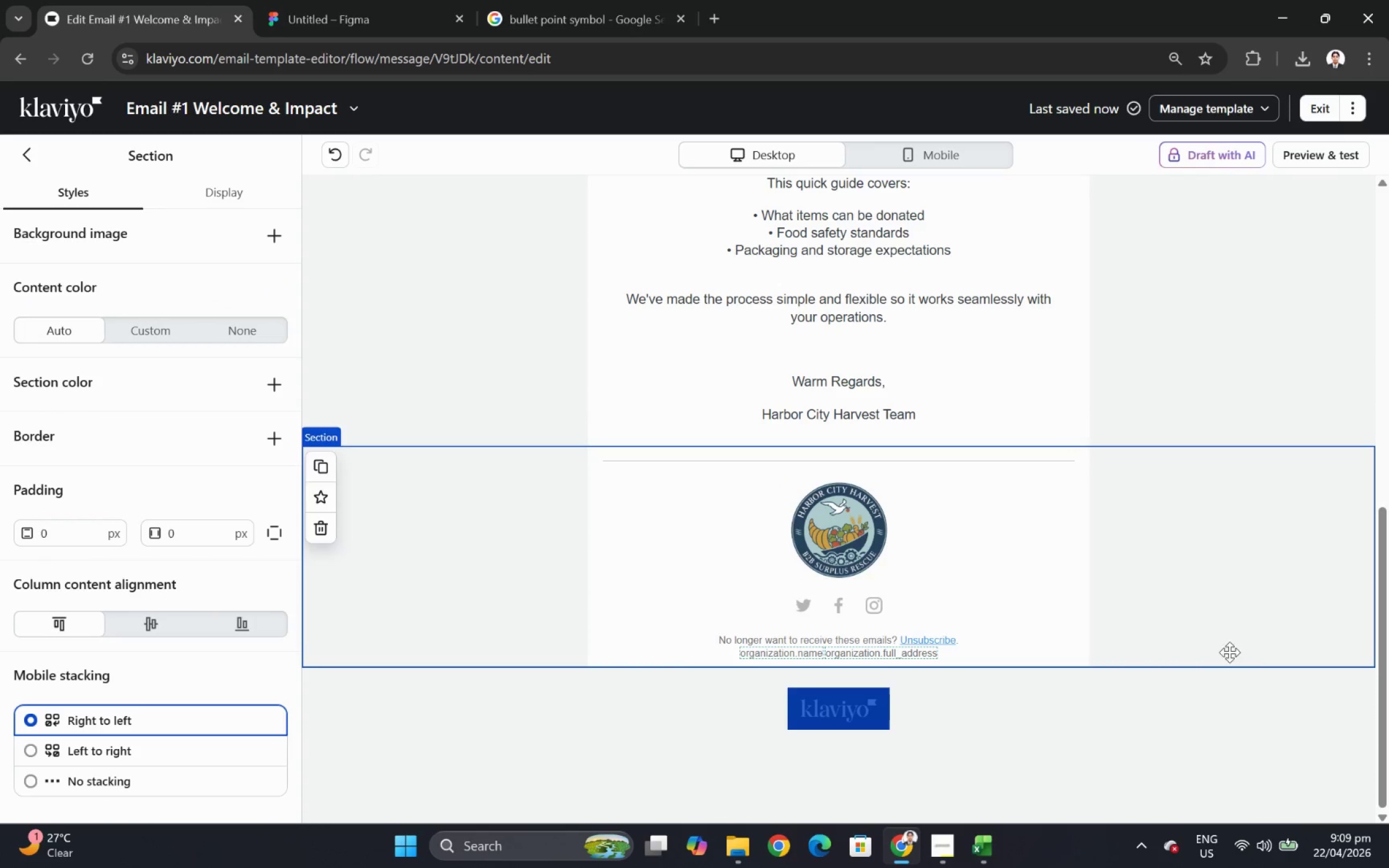 
left_click([1032, 629])
 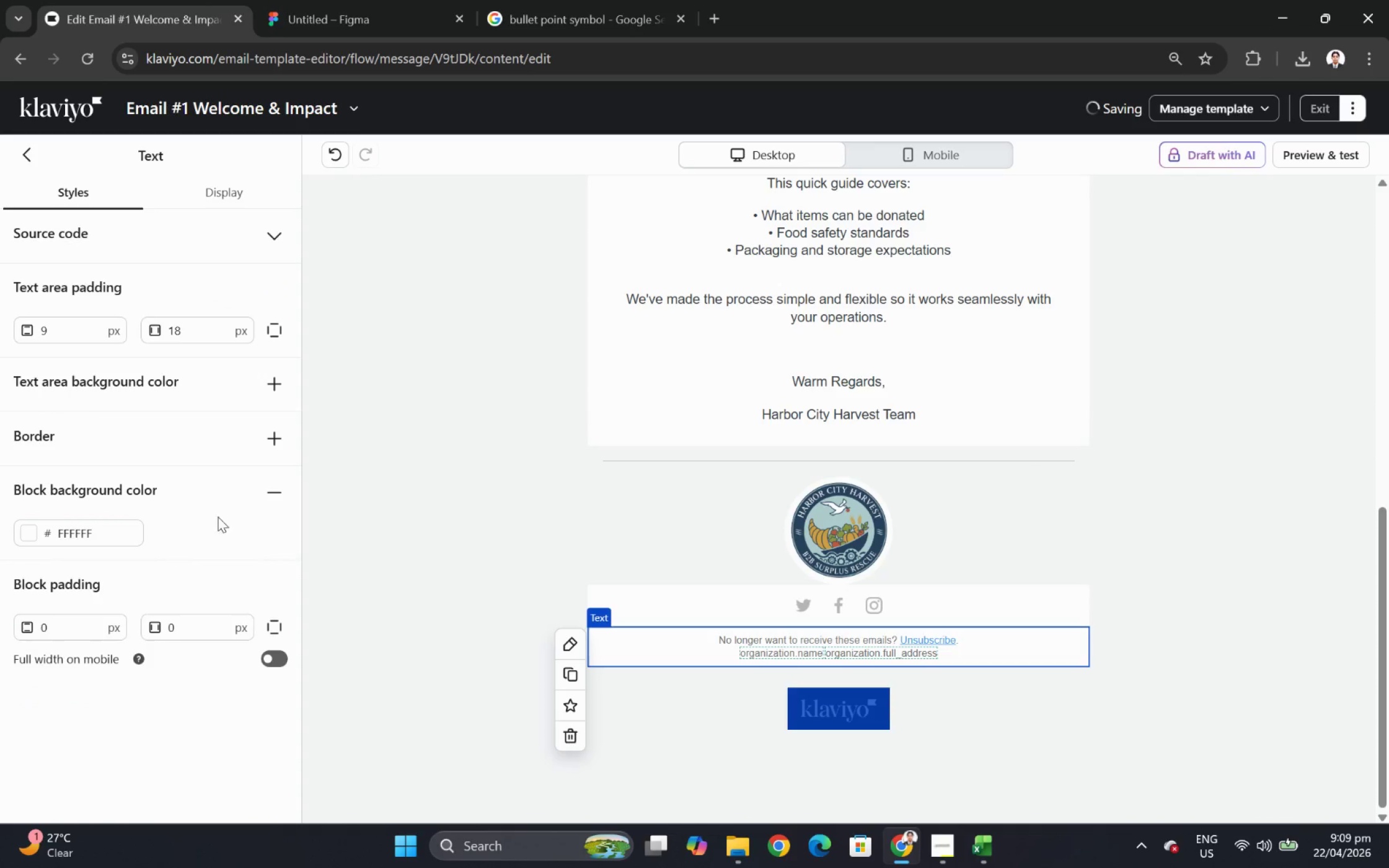 
left_click([276, 498])
 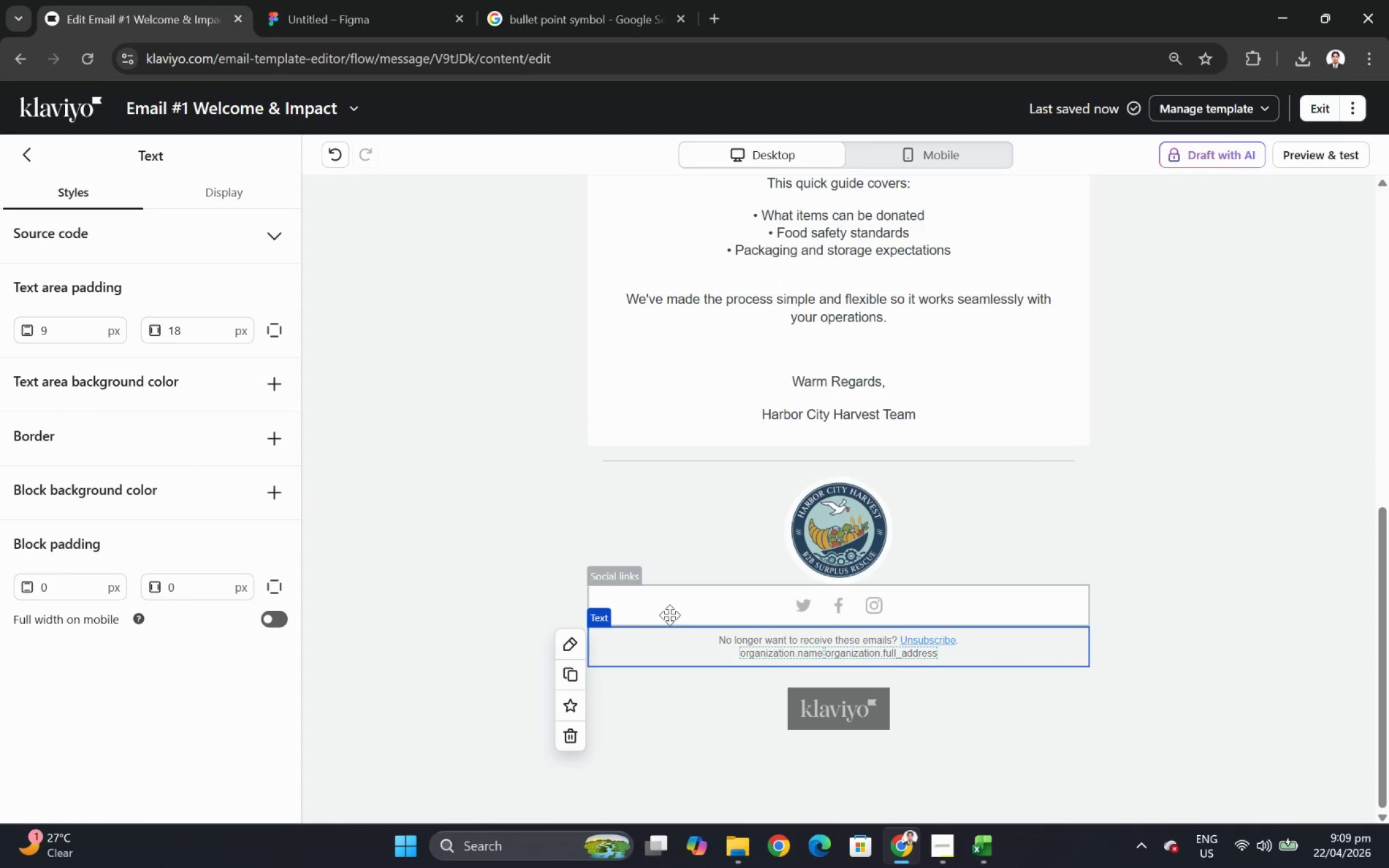 
left_click([669, 609])
 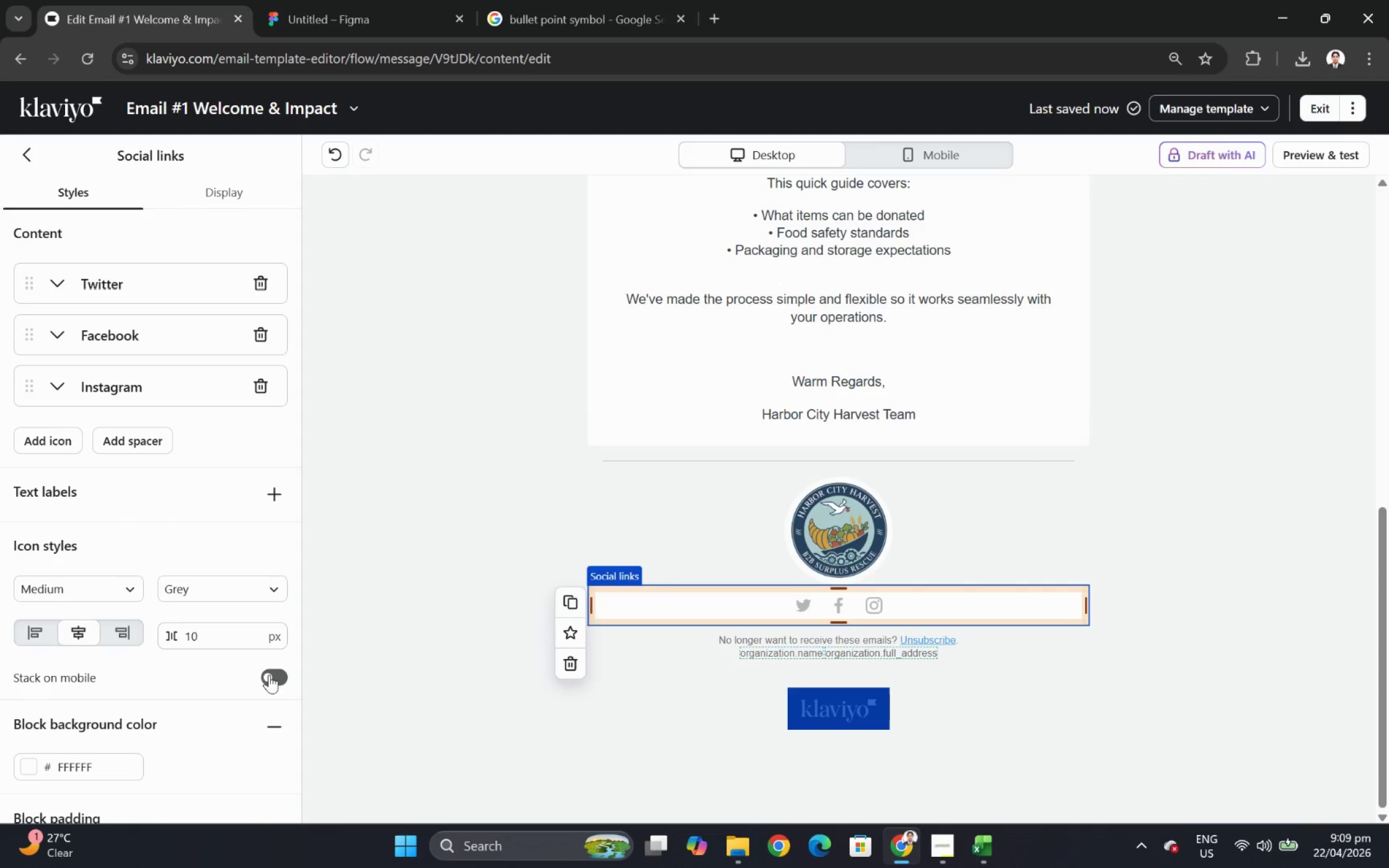 
left_click([275, 717])
 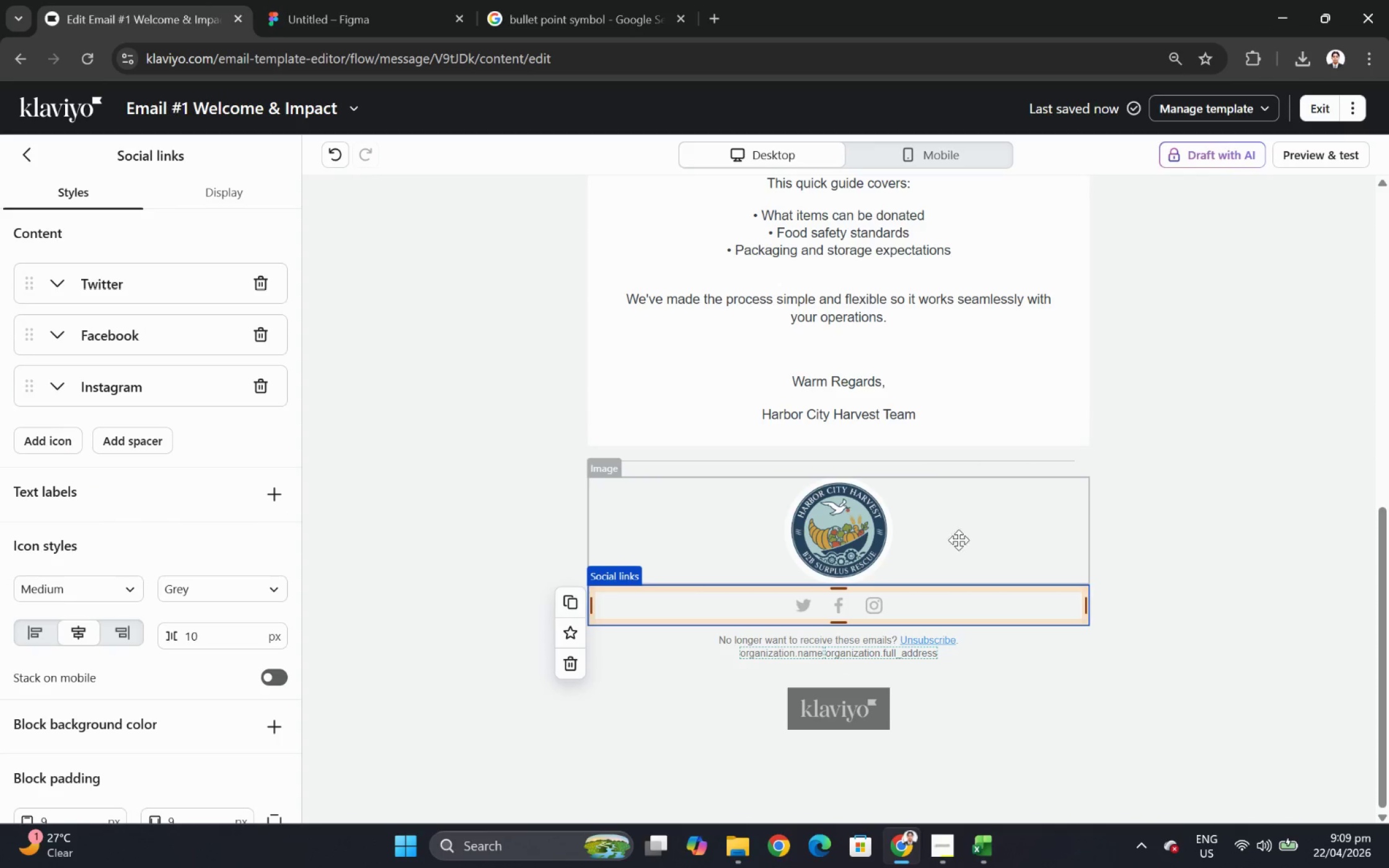 
left_click([930, 535])
 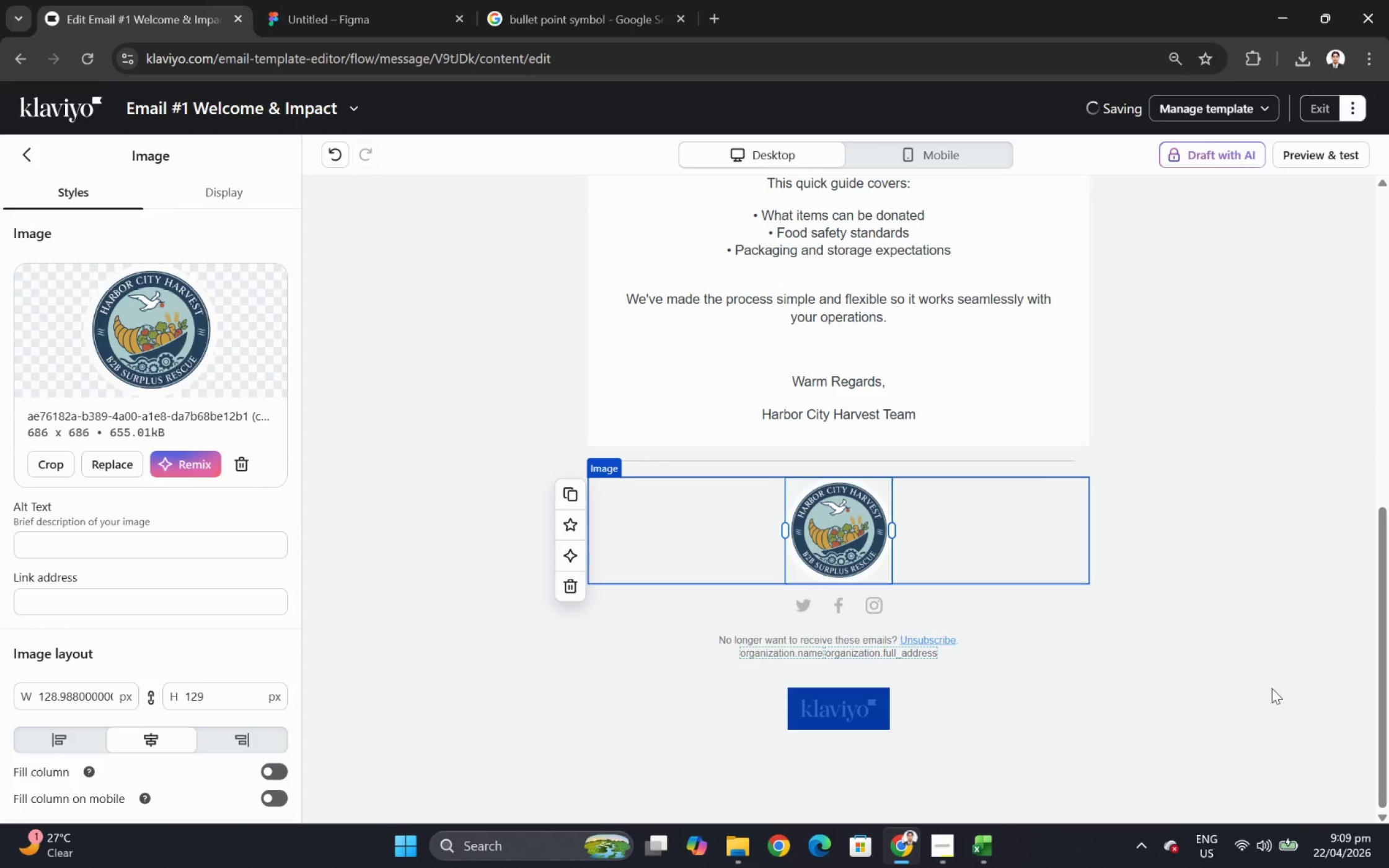 
left_click([1271, 688])
 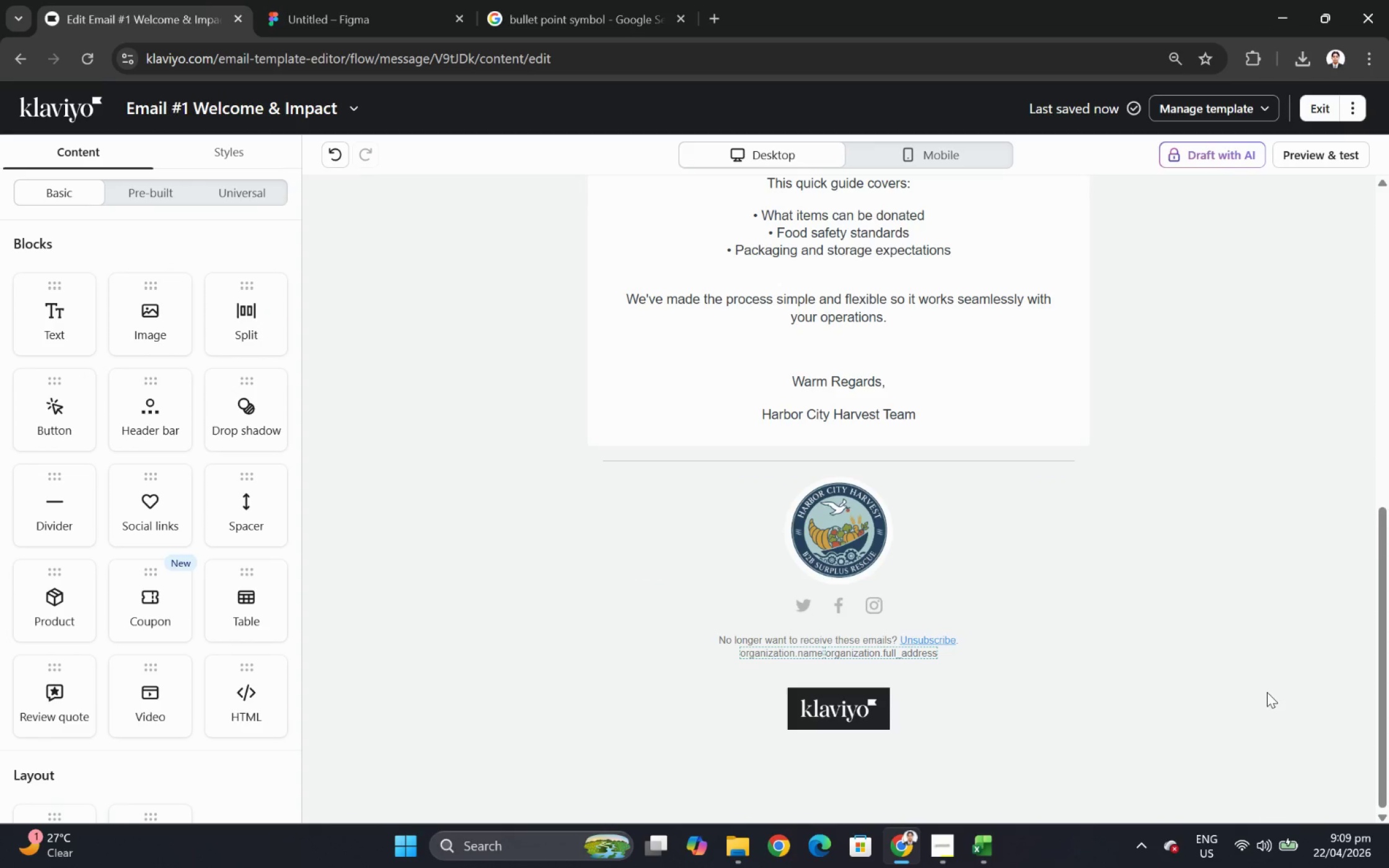 
scroll: coordinate [1266, 691], scroll_direction: up, amount: 1.0
 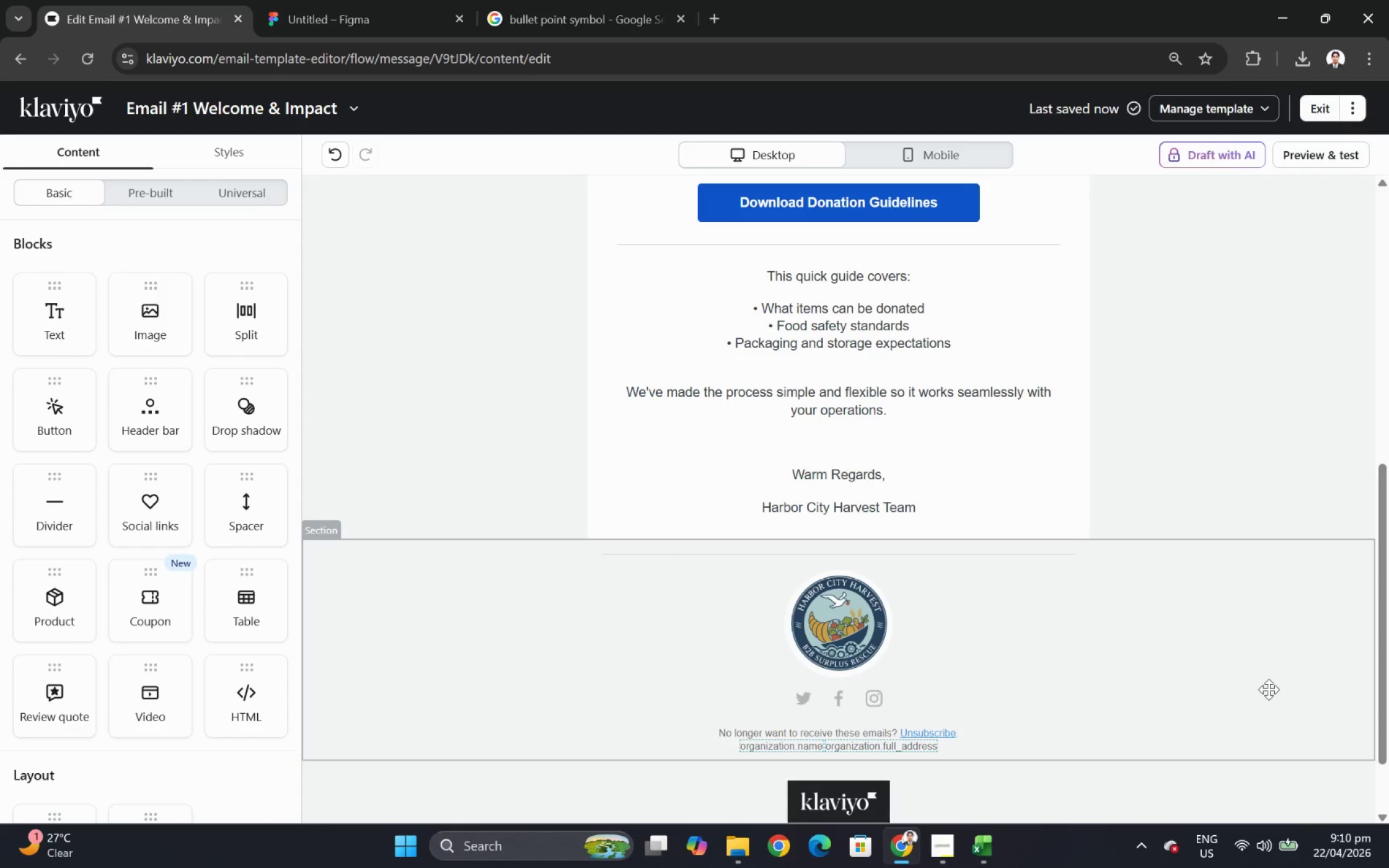 
wait(34.42)
 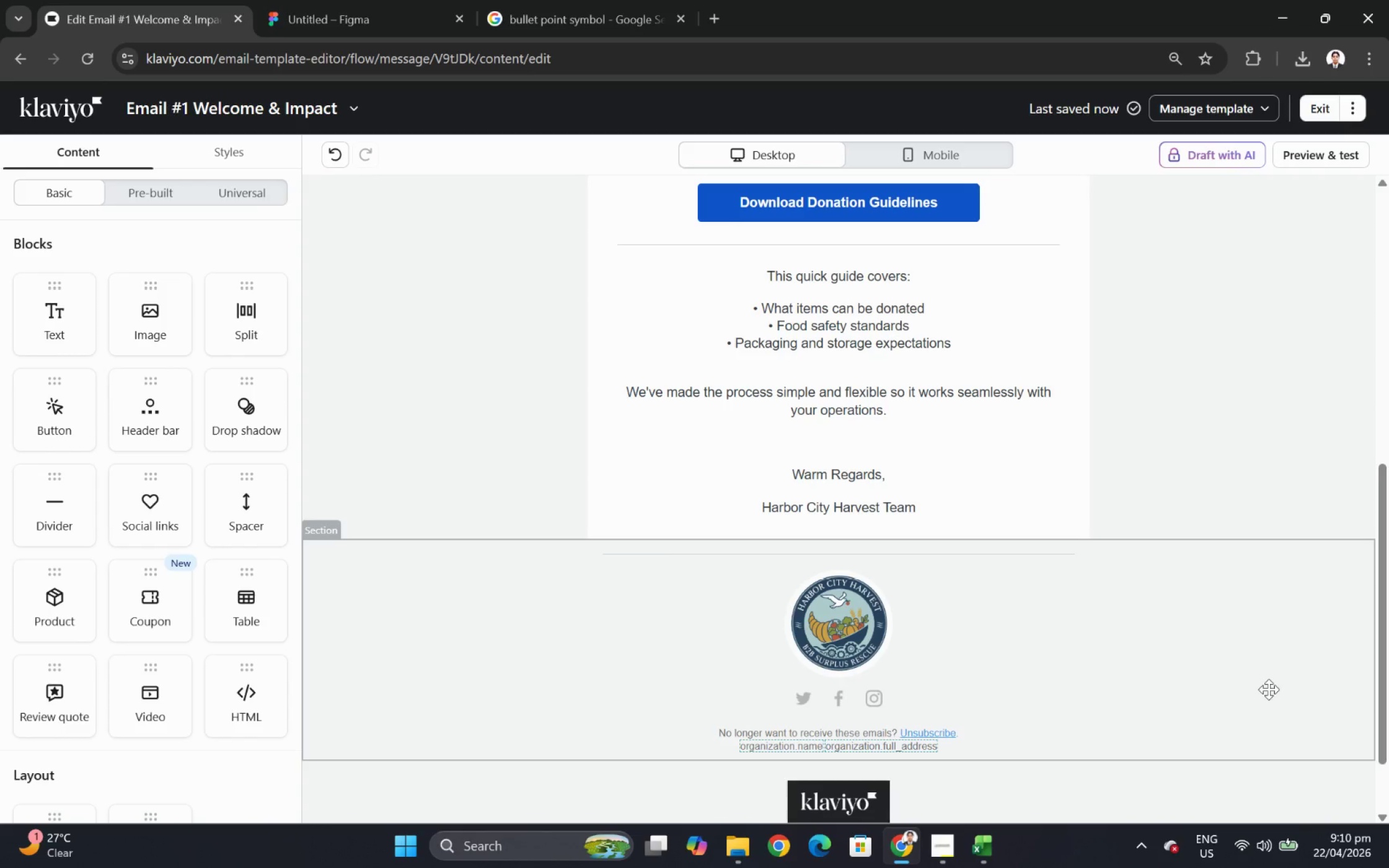 
scroll: coordinate [1315, 573], scroll_direction: up, amount: 11.0
 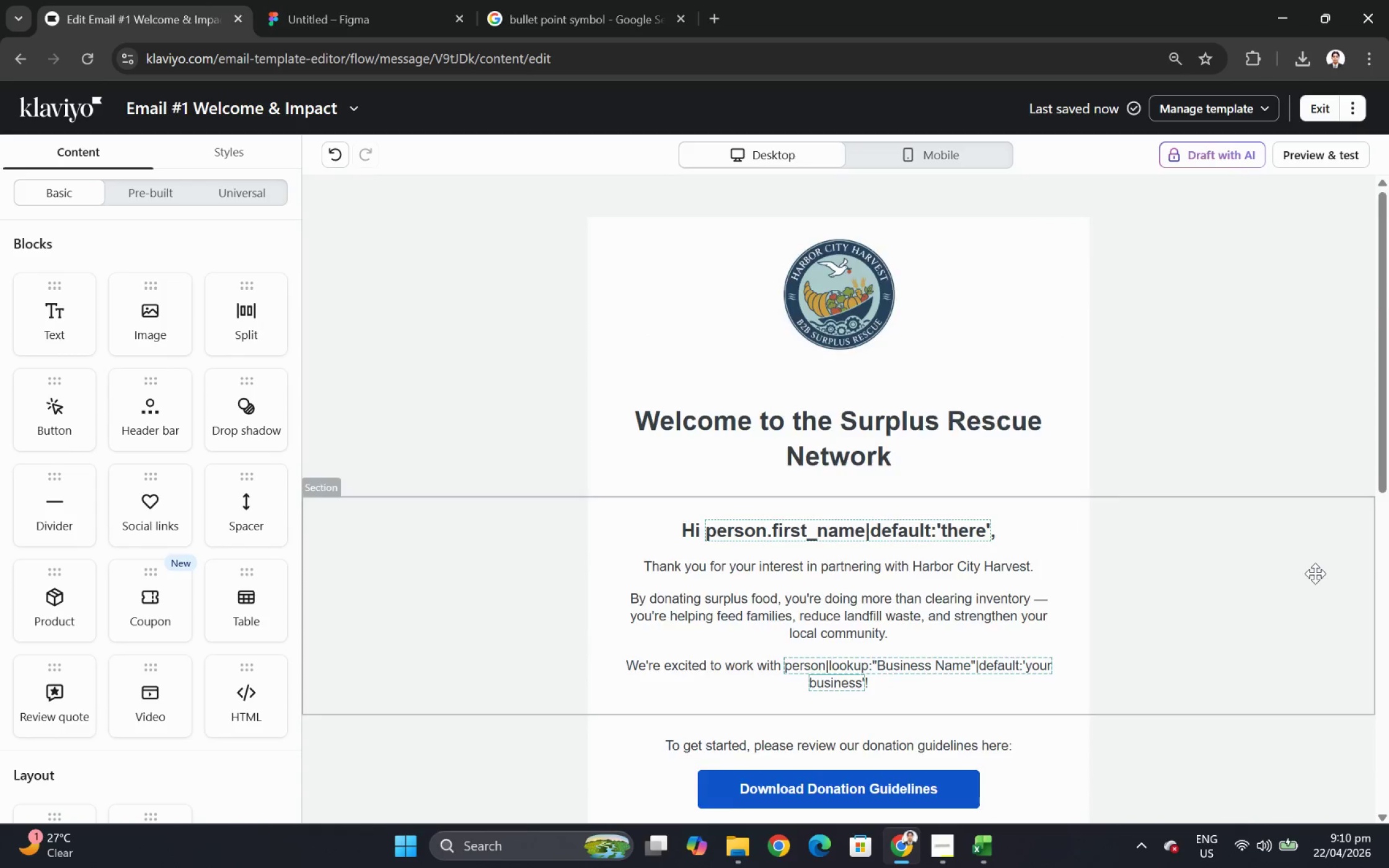 
scroll: coordinate [1315, 573], scroll_direction: down, amount: 10.0
 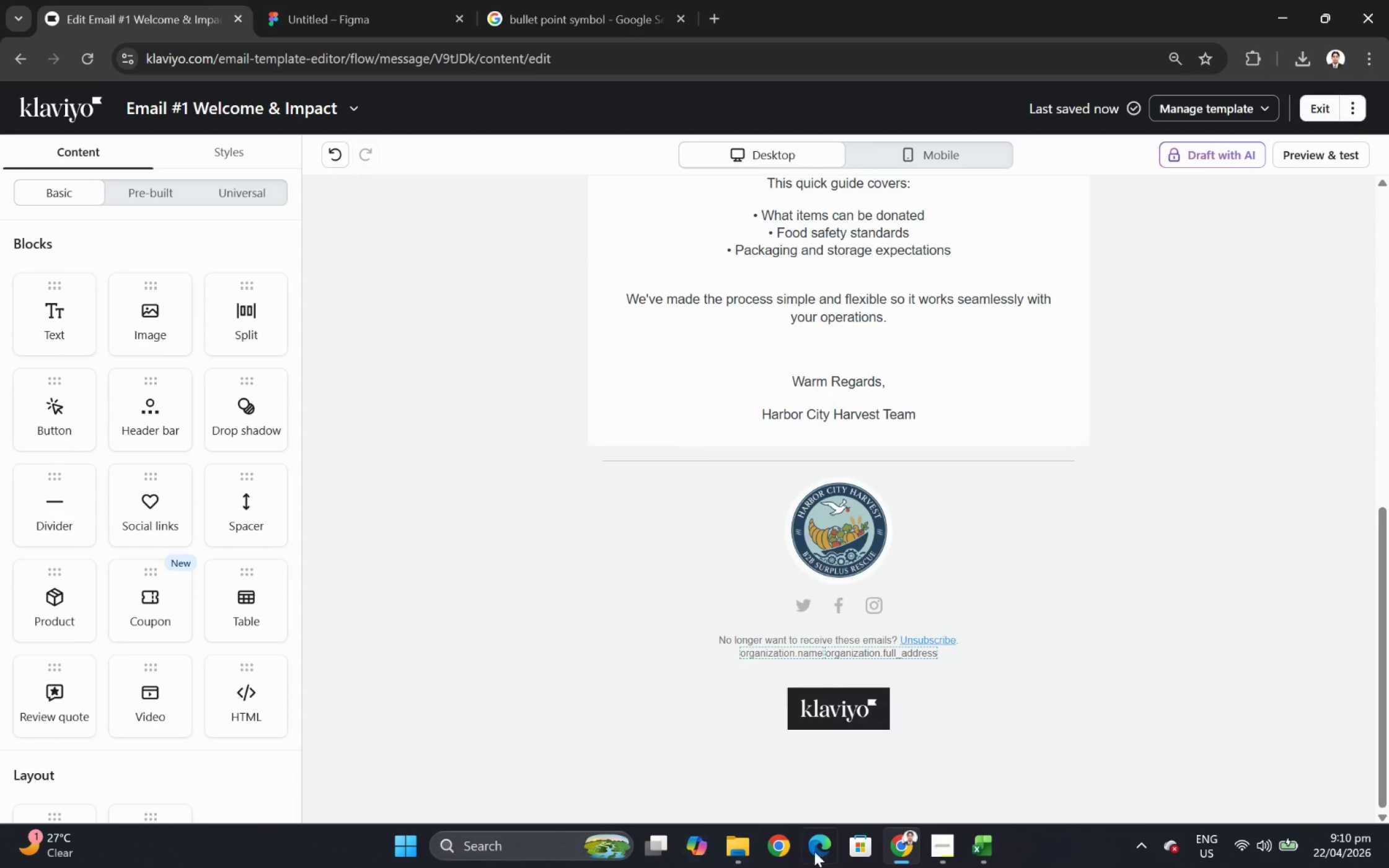 
left_click([957, 840])